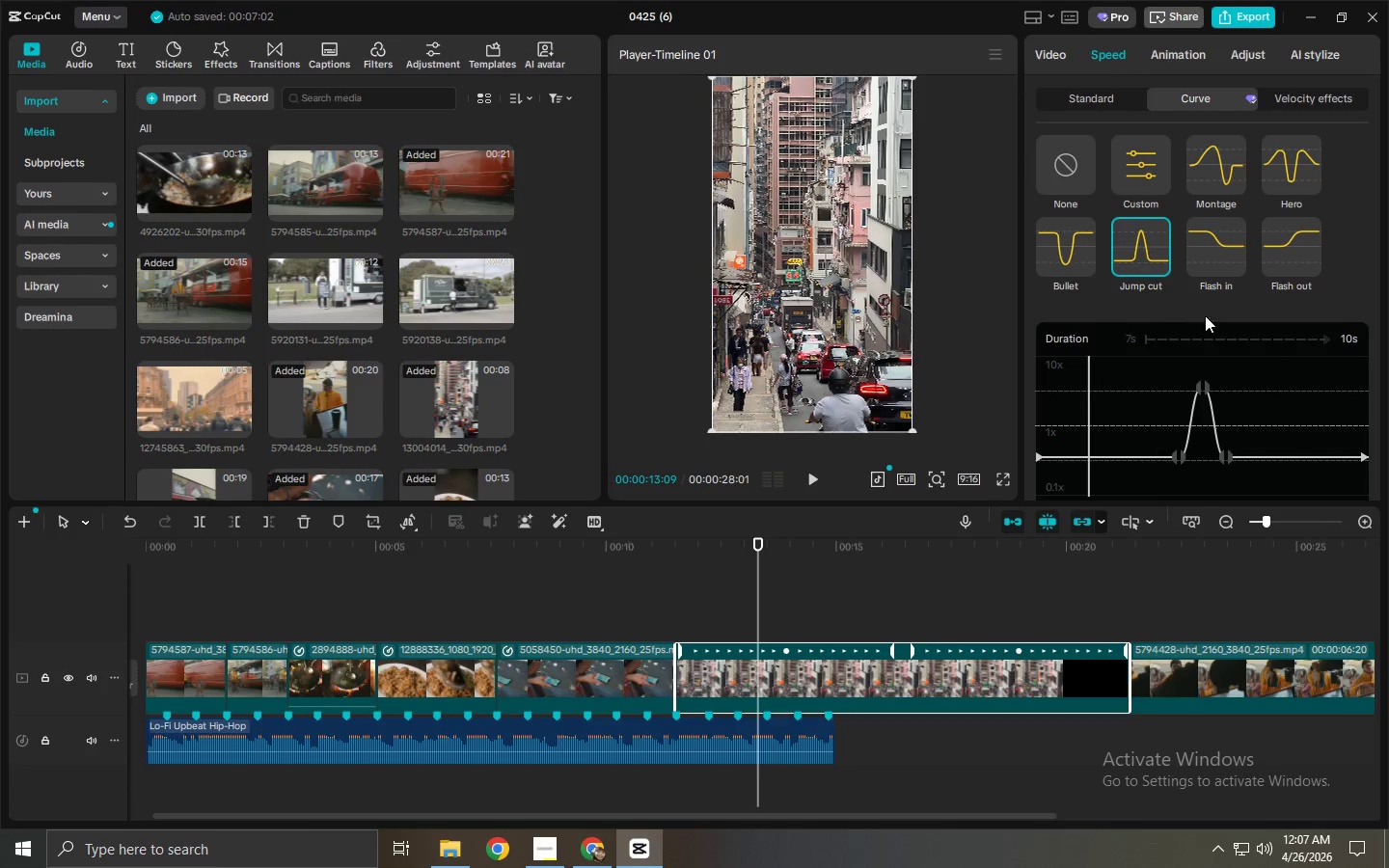 
left_click([1221, 243])
 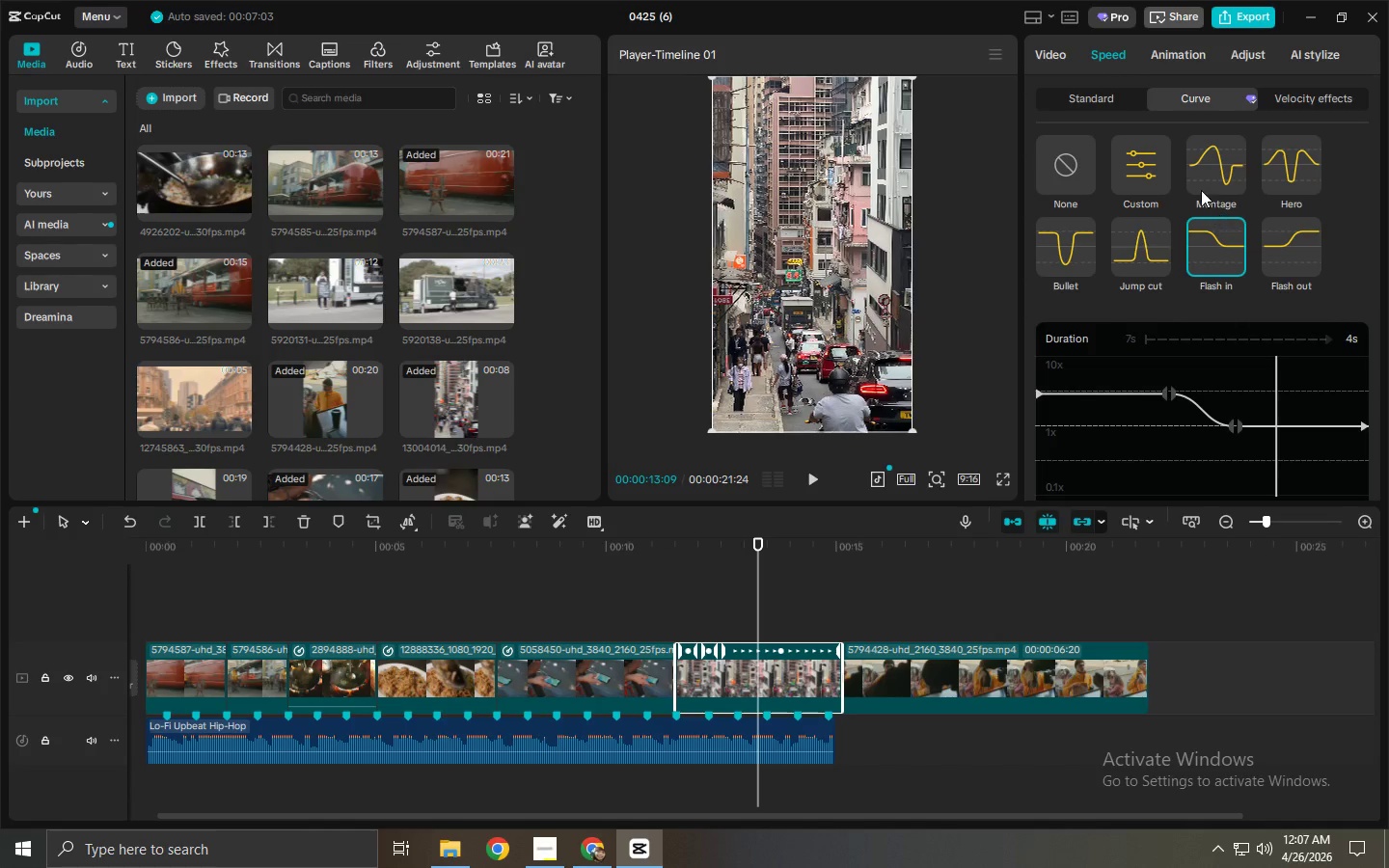 
left_click([1191, 174])
 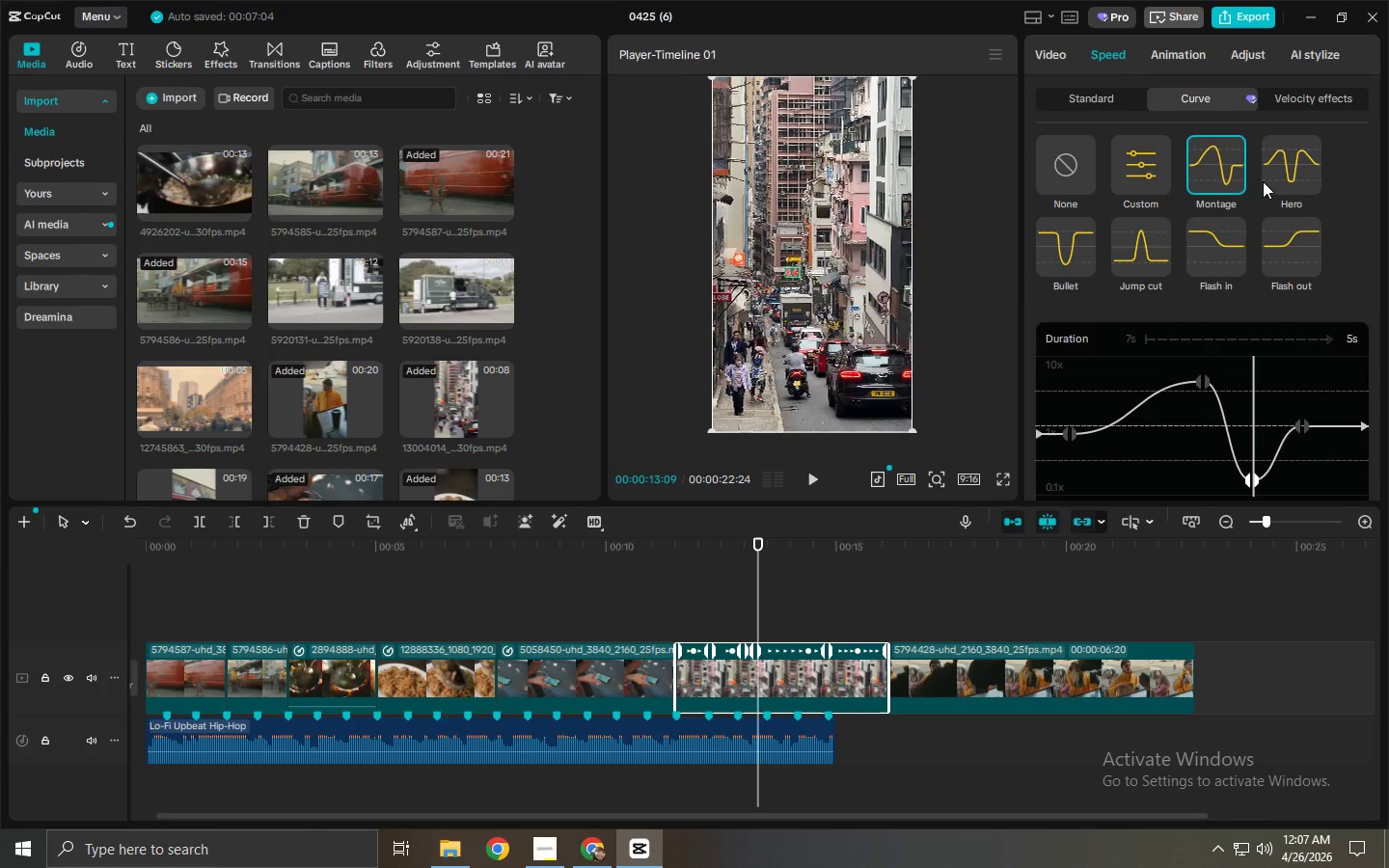 
left_click([1284, 174])
 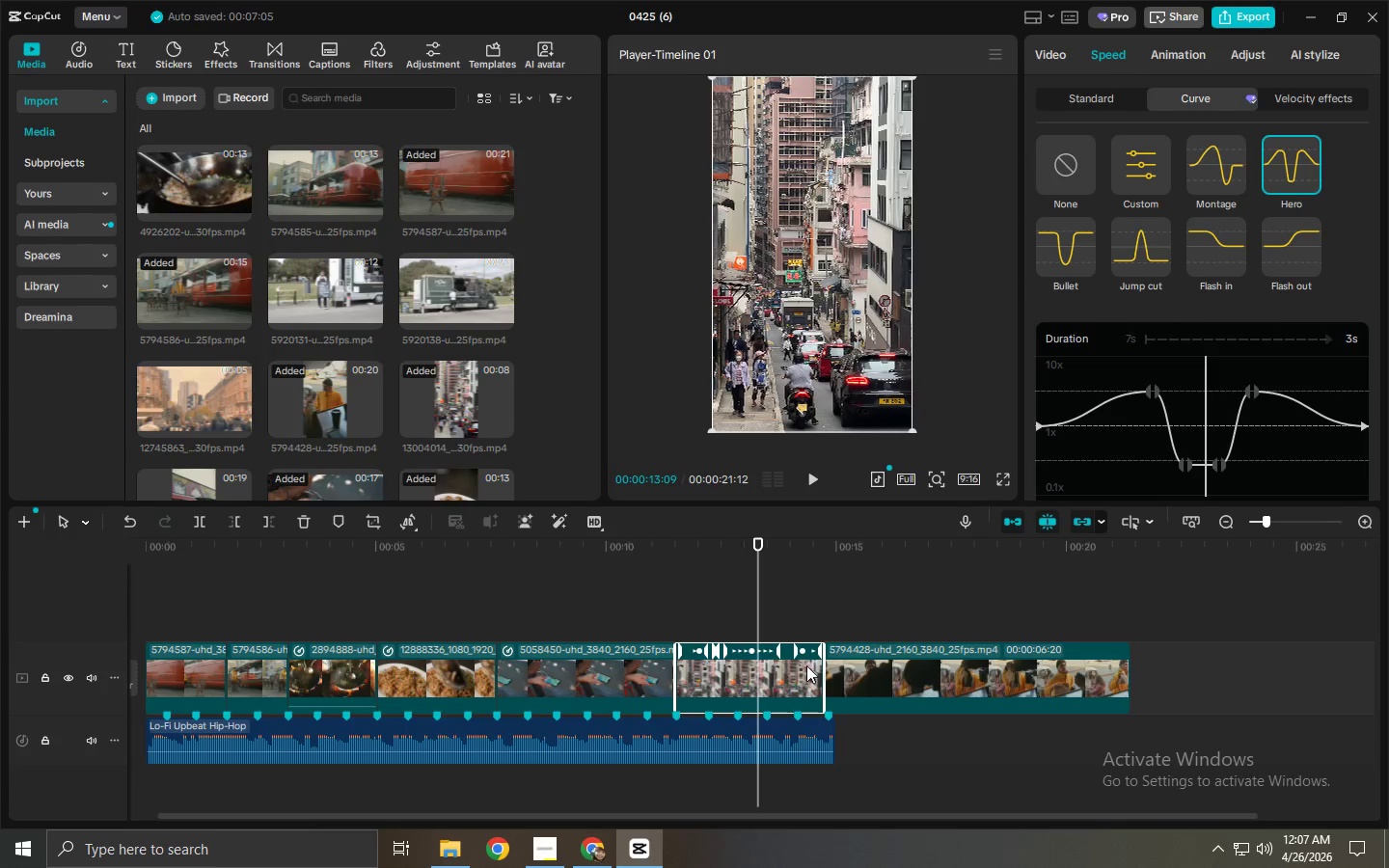 
left_click_drag(start_coordinate=[822, 669], to_coordinate=[762, 690])
 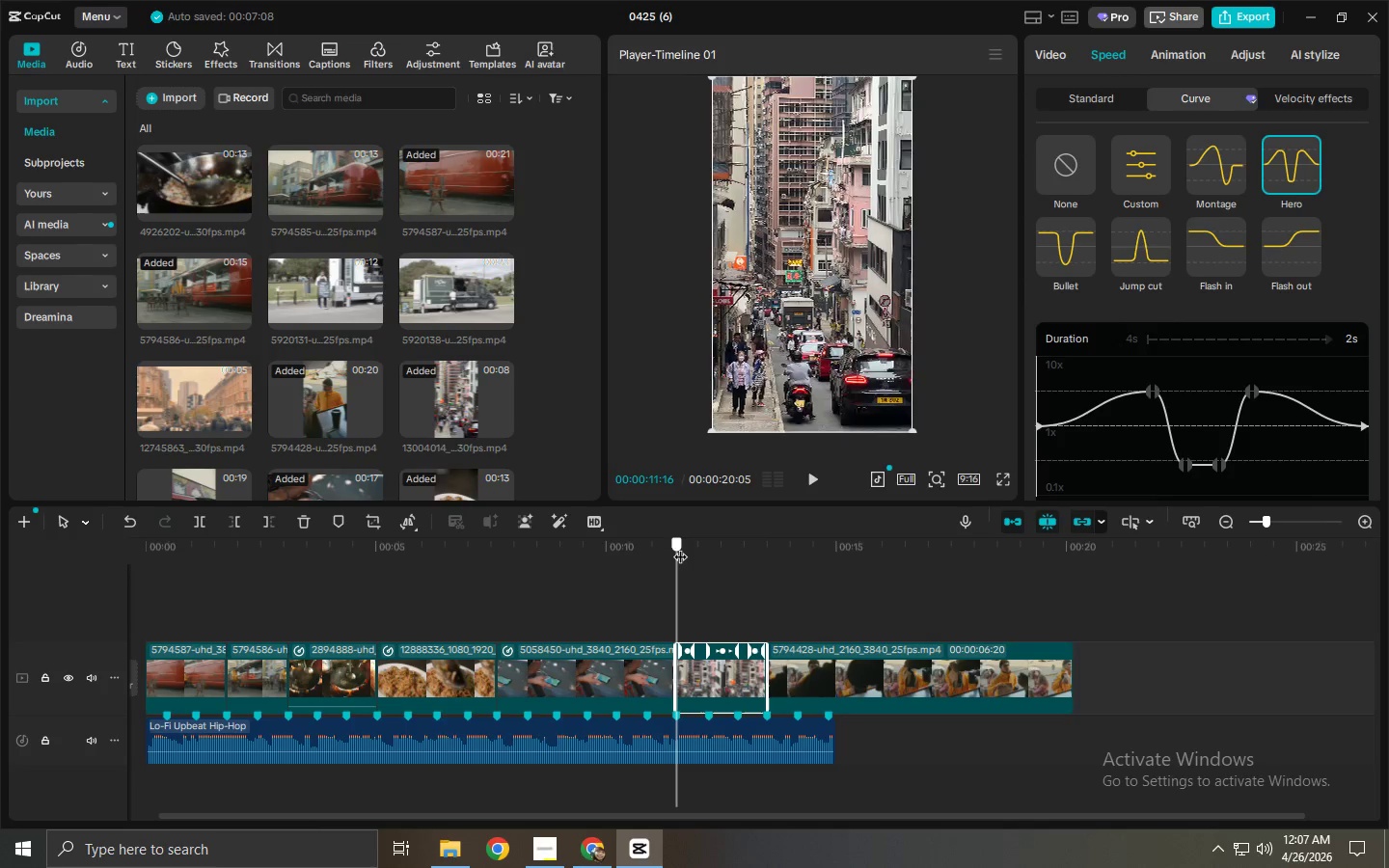 
key(Space)
 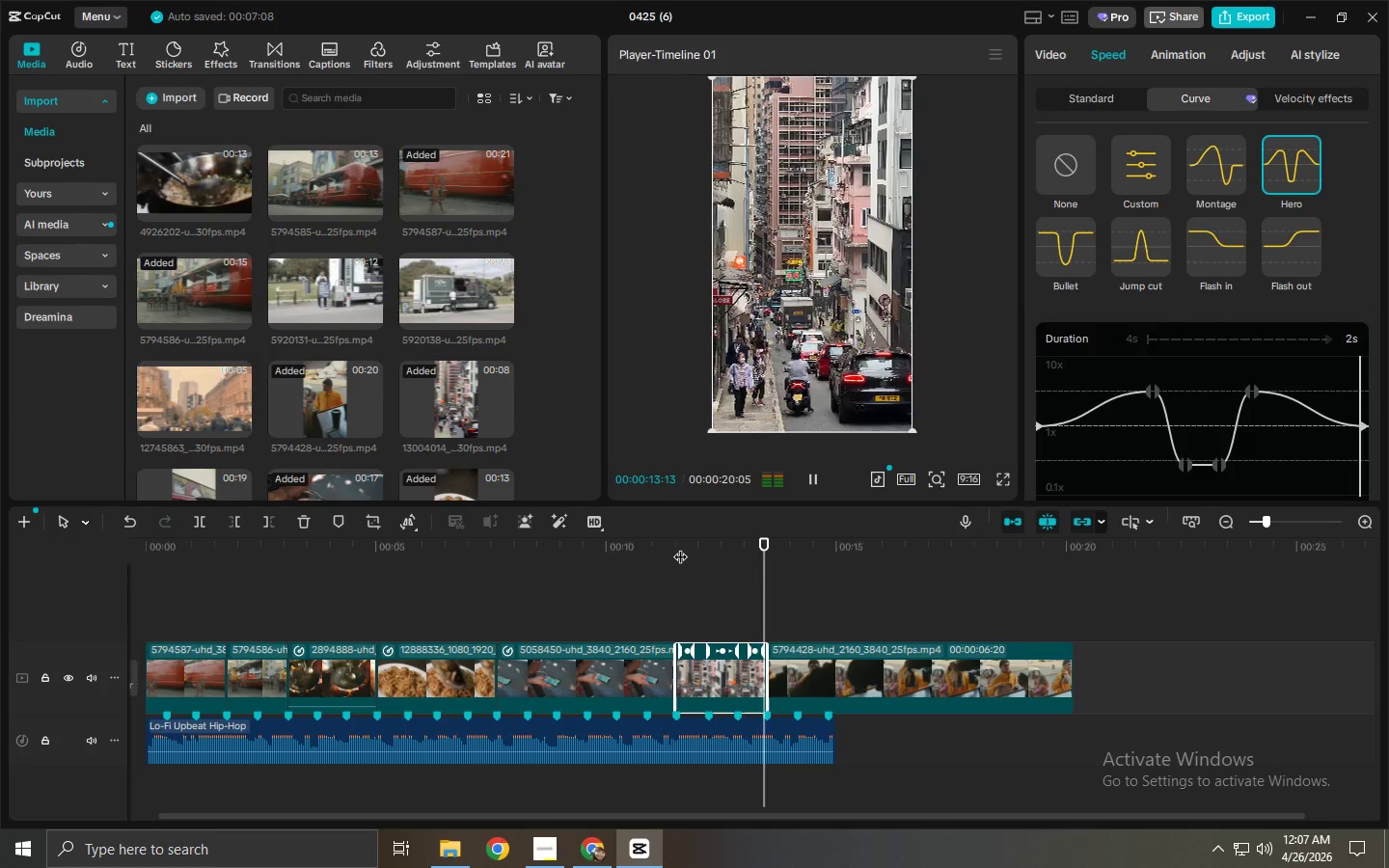 
key(Space)
 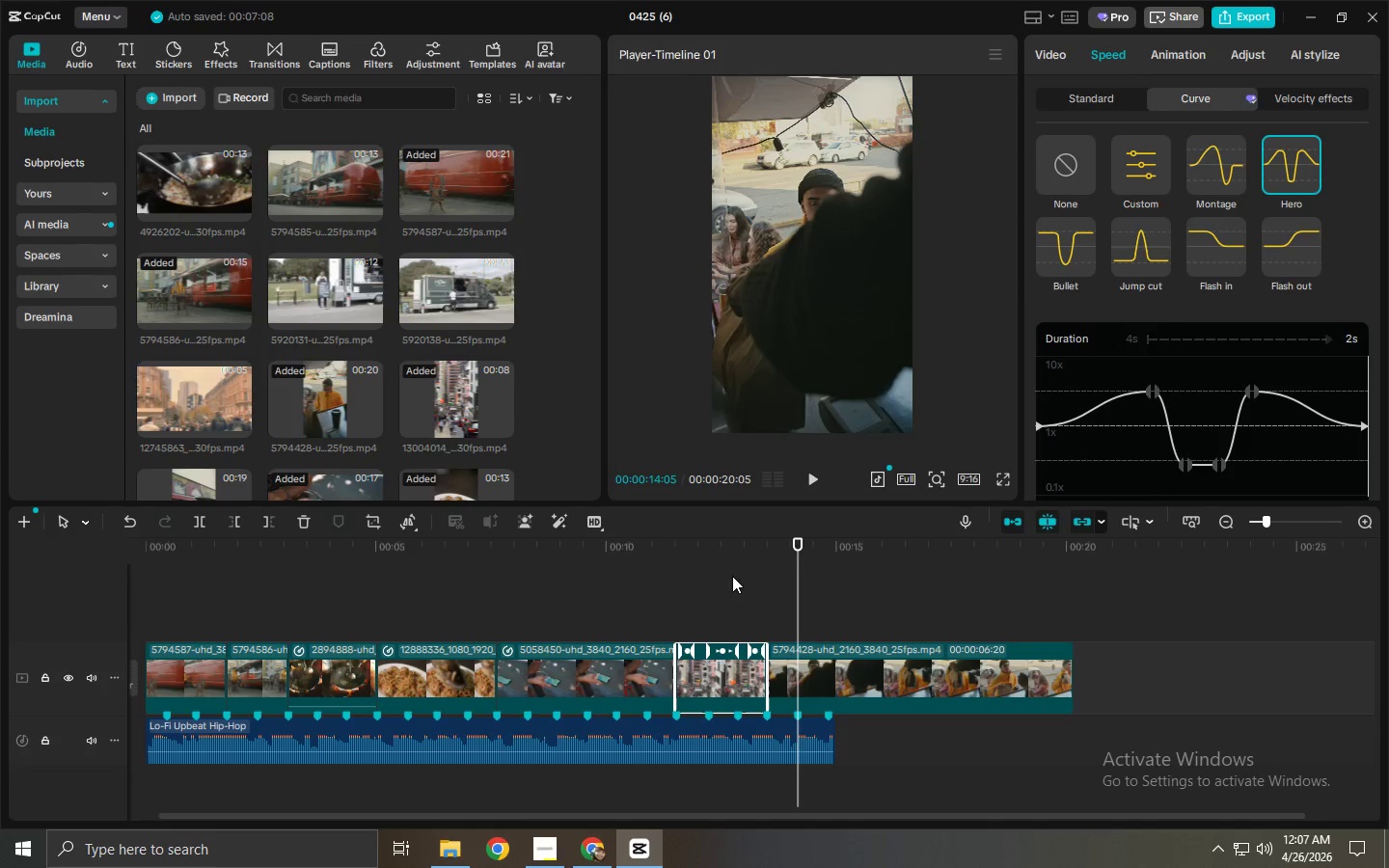 
key(Space)
 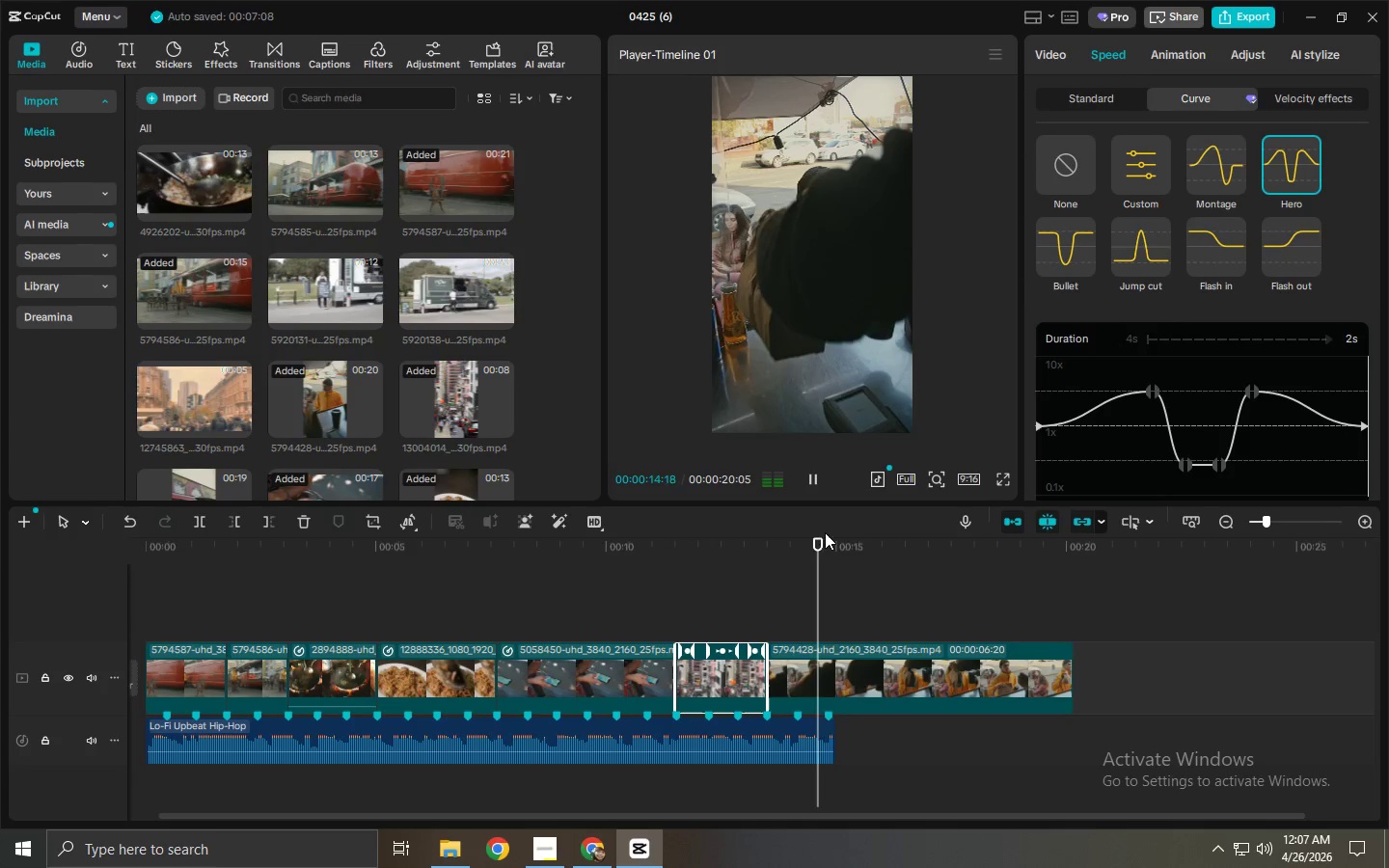 
left_click_drag(start_coordinate=[822, 549], to_coordinate=[833, 552])
 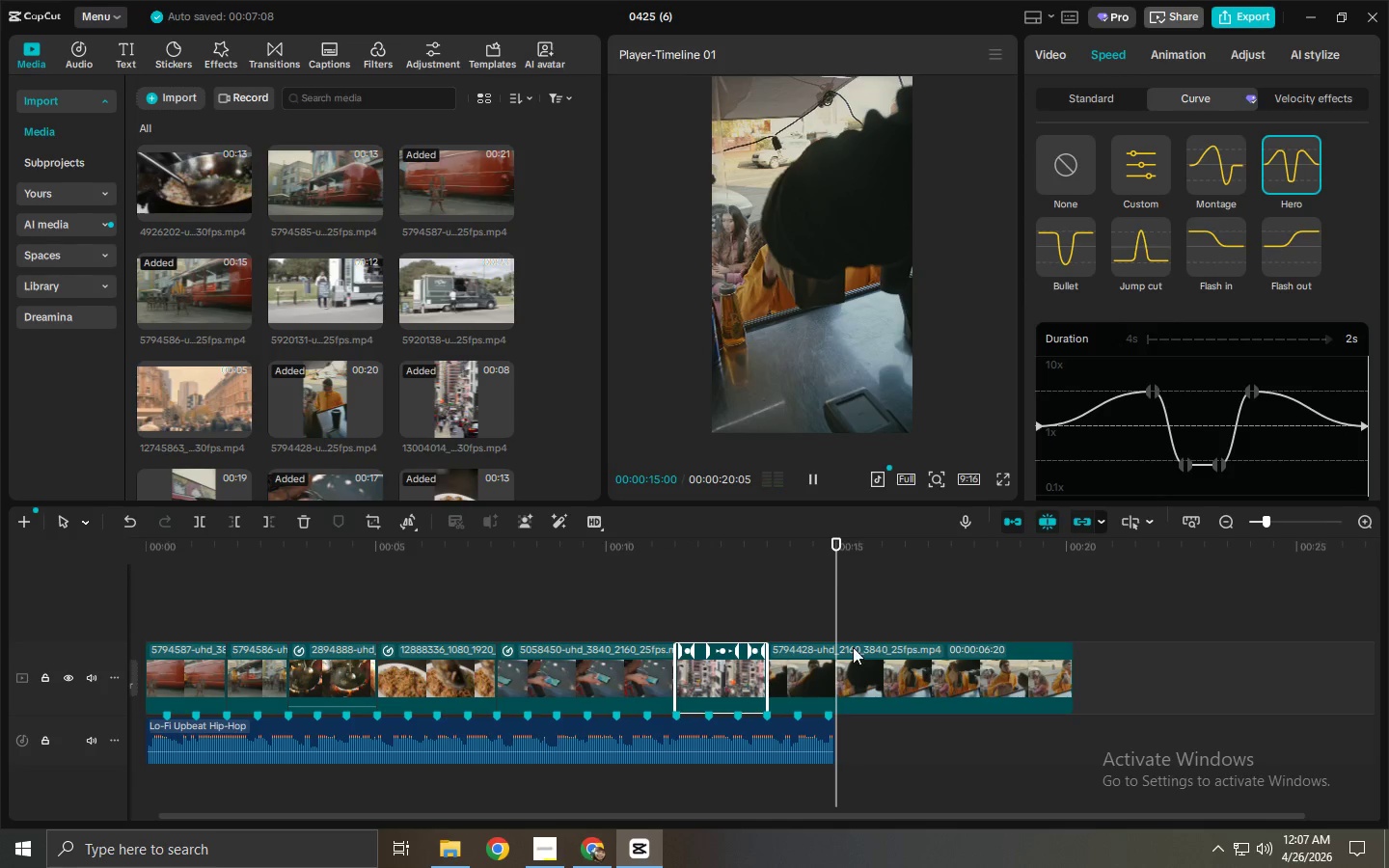 
key(Control+ControlLeft)
 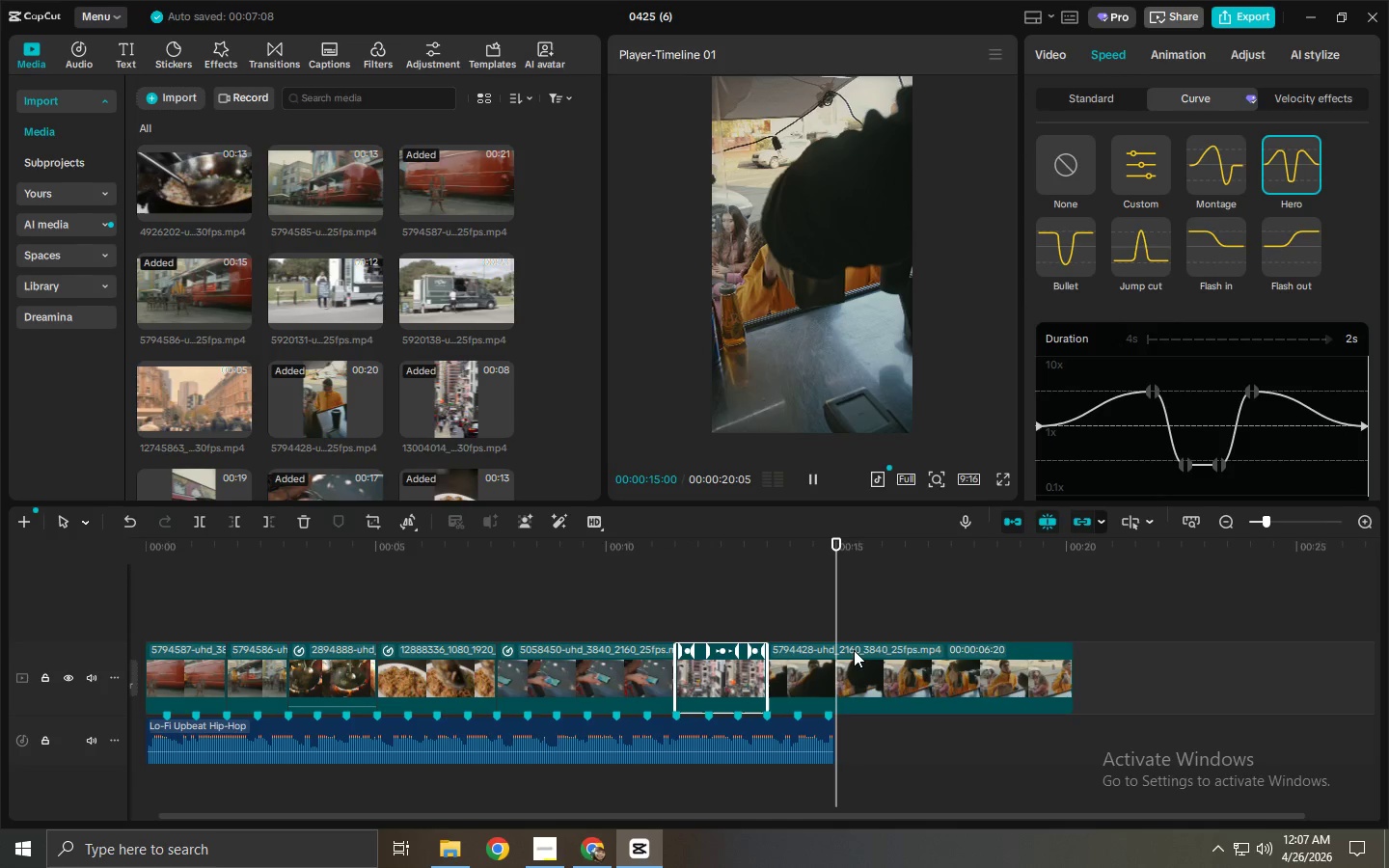 
left_click([854, 652])
 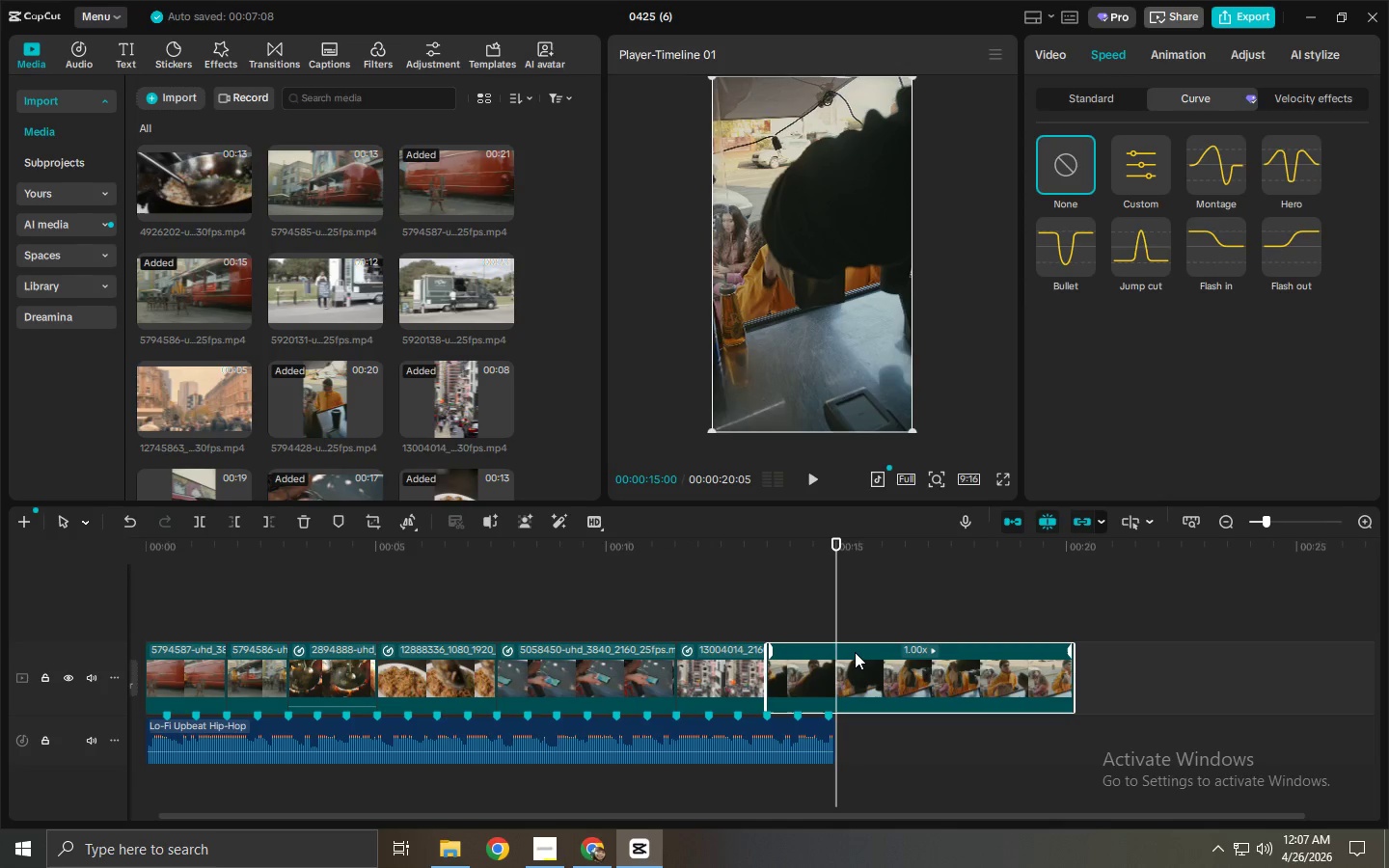 
key(Control+B)
 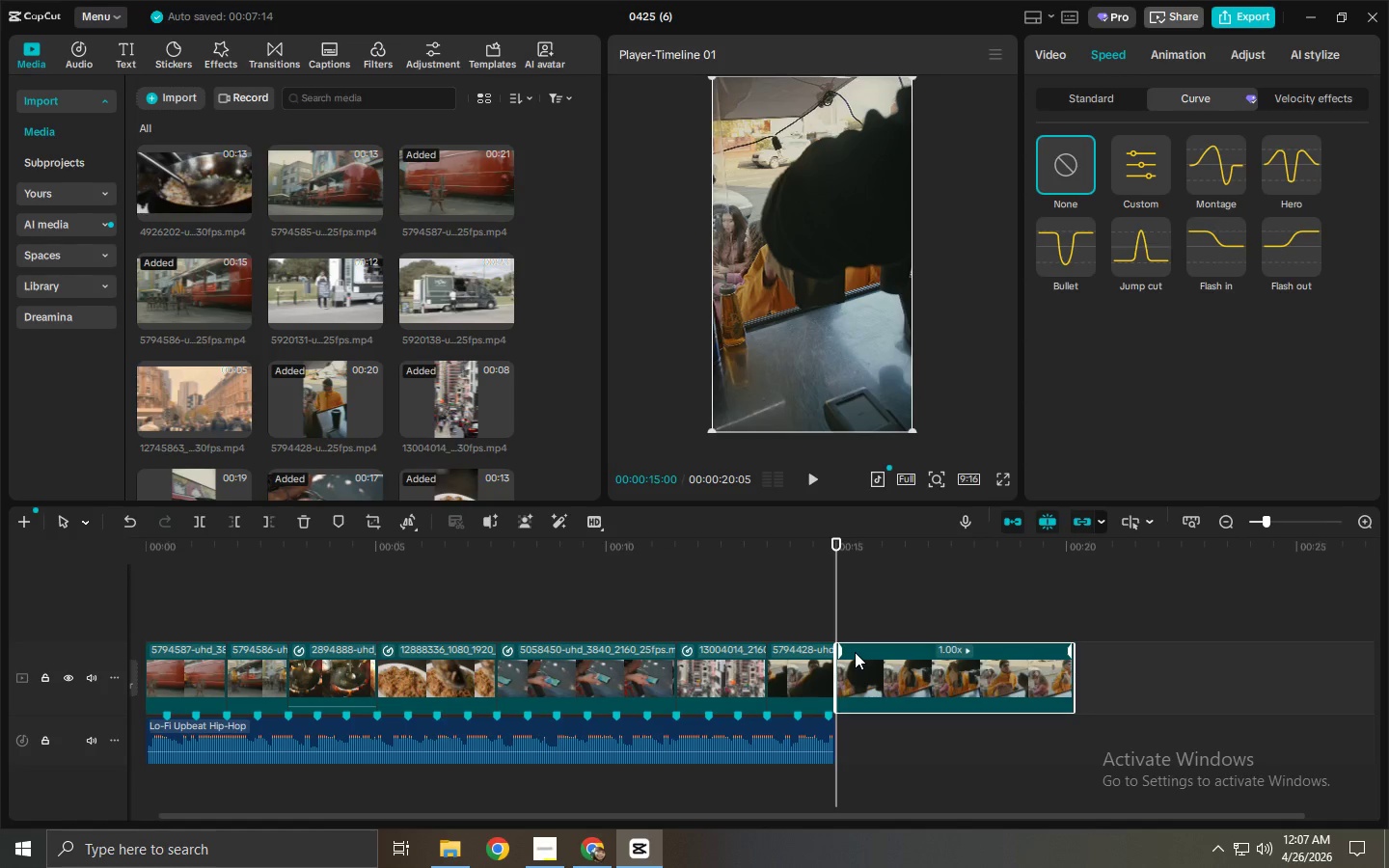 
left_click([855, 652])
 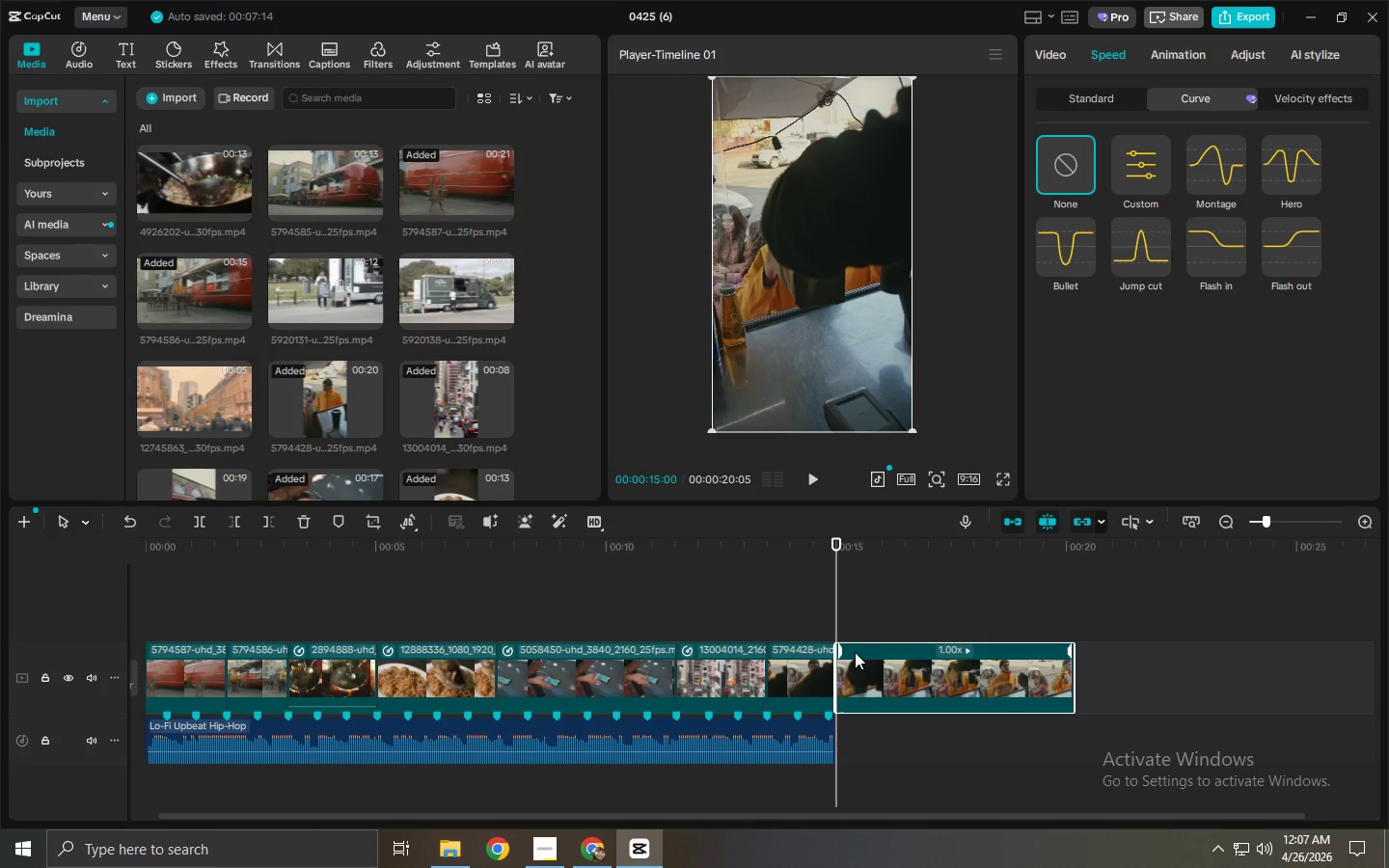 
key(Delete)
 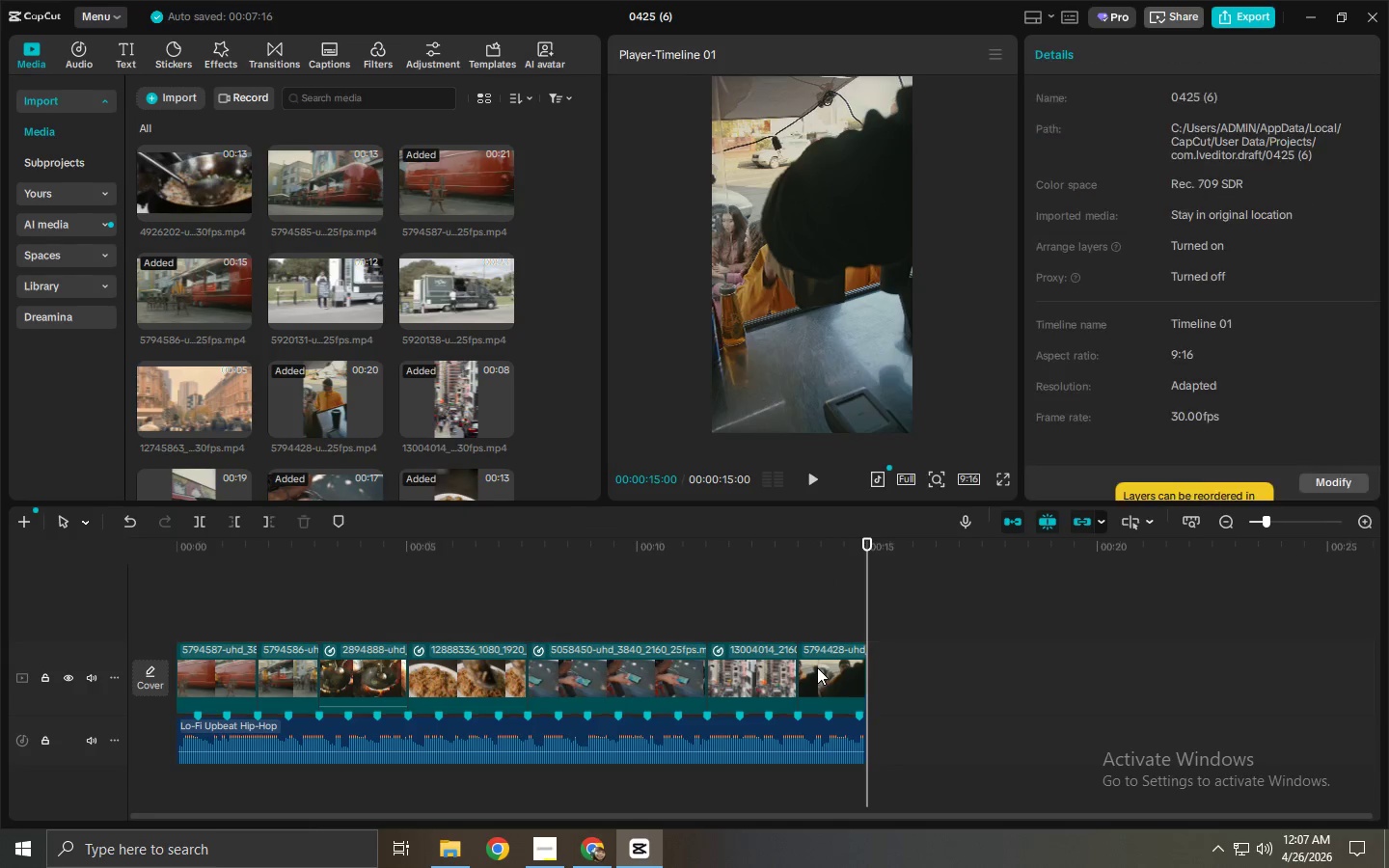 
left_click([817, 667])
 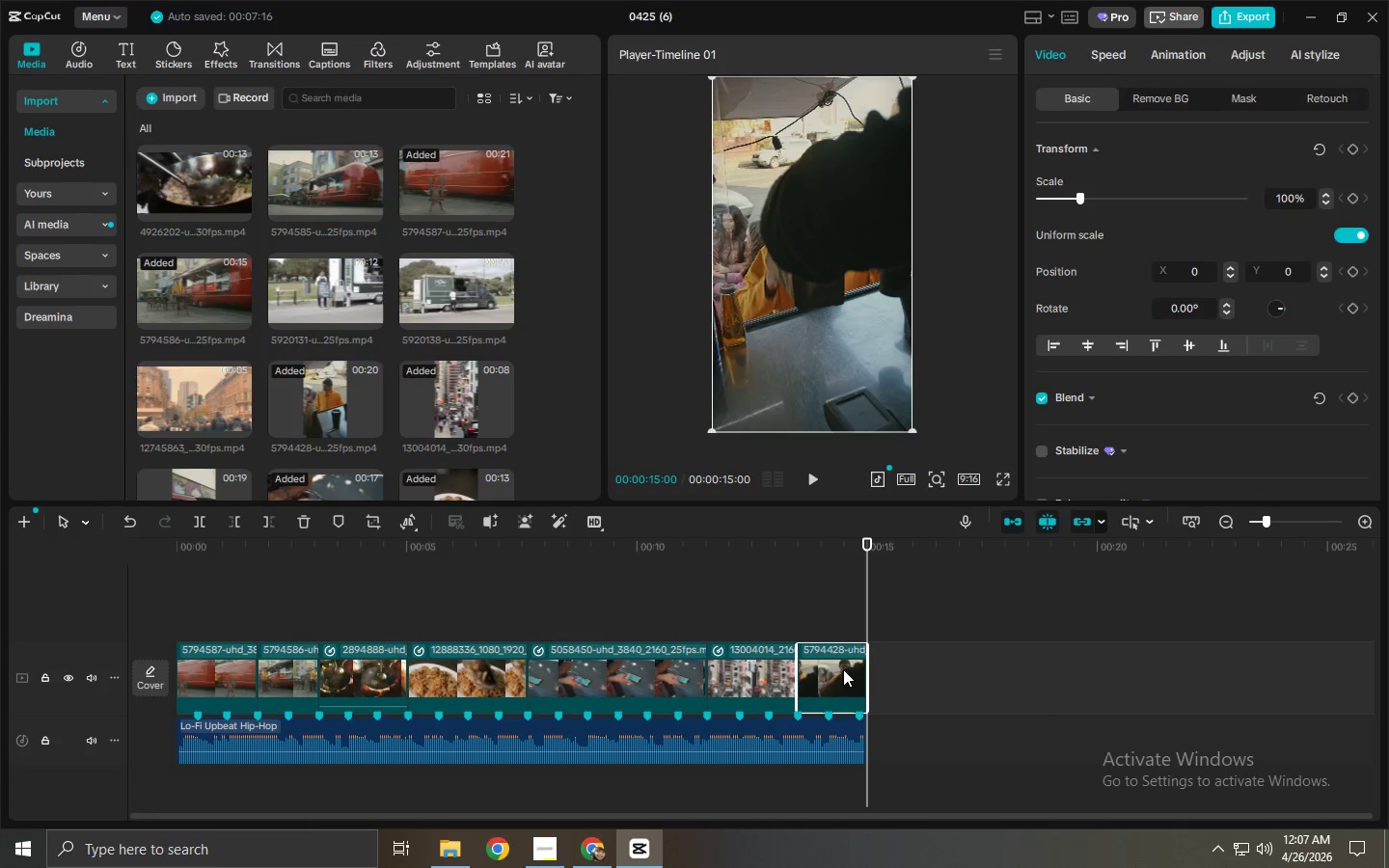 
key(Control+Z)
 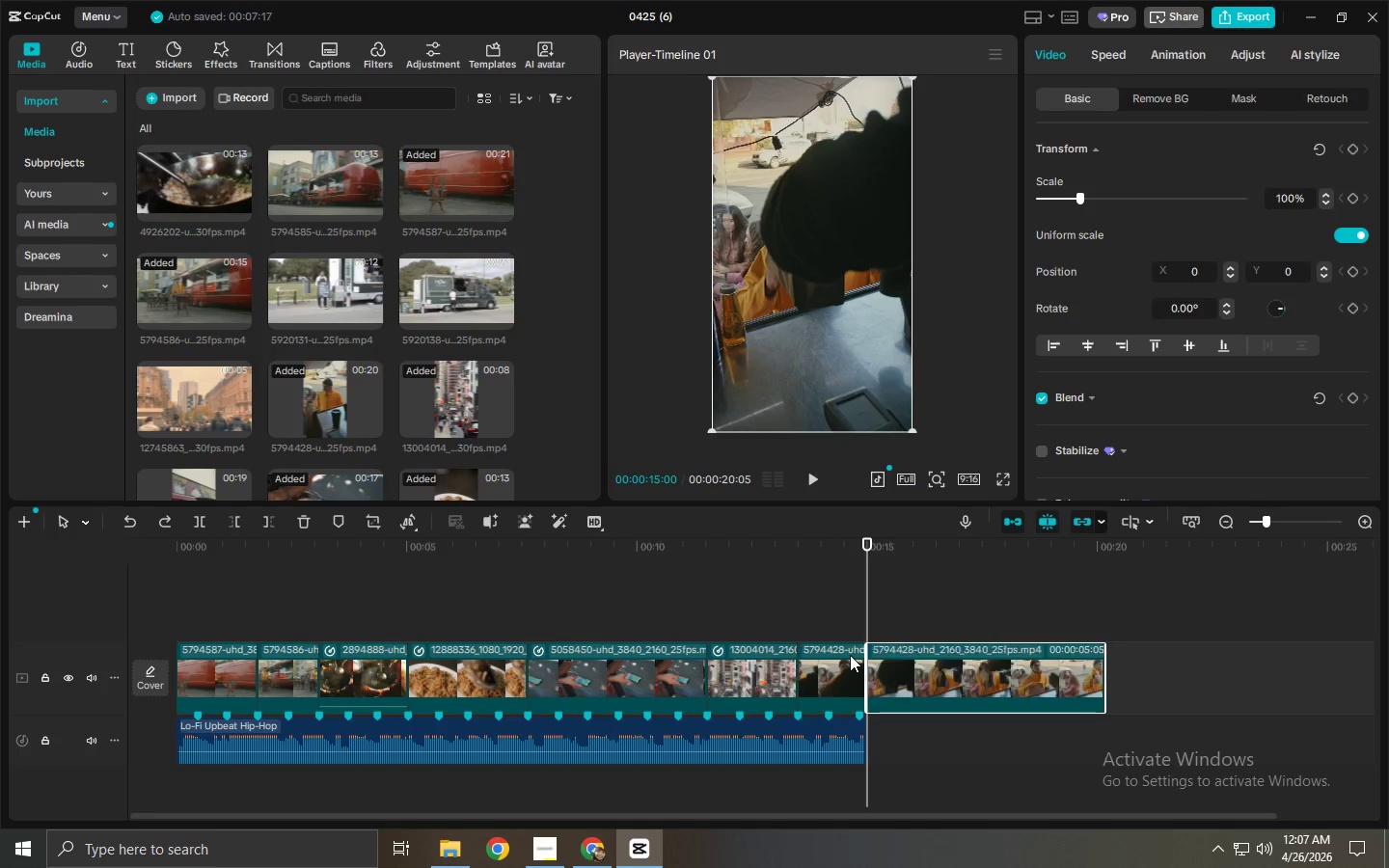 
key(Control+Z)
 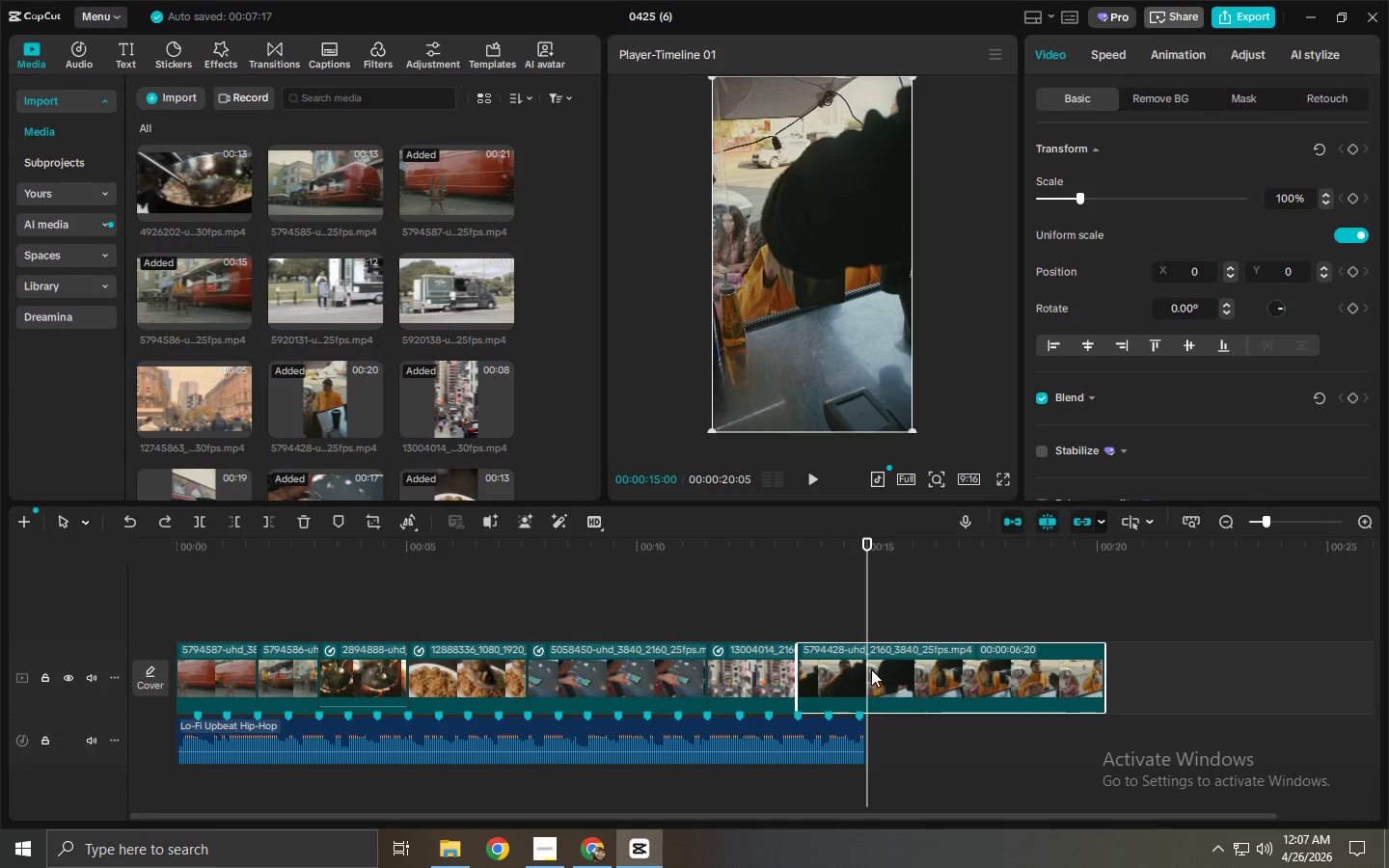 
left_click([873, 671])
 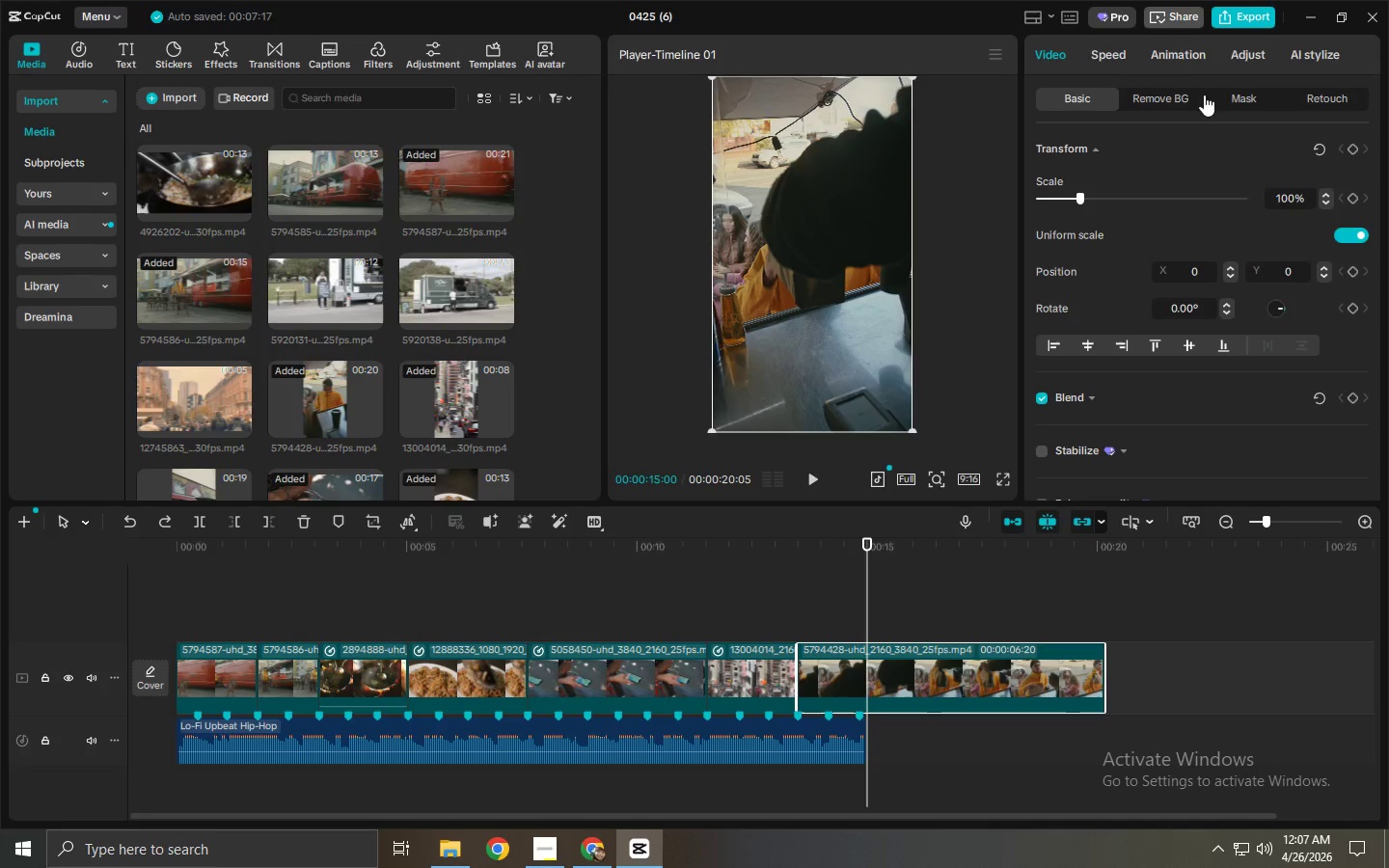 
left_click([1163, 54])
 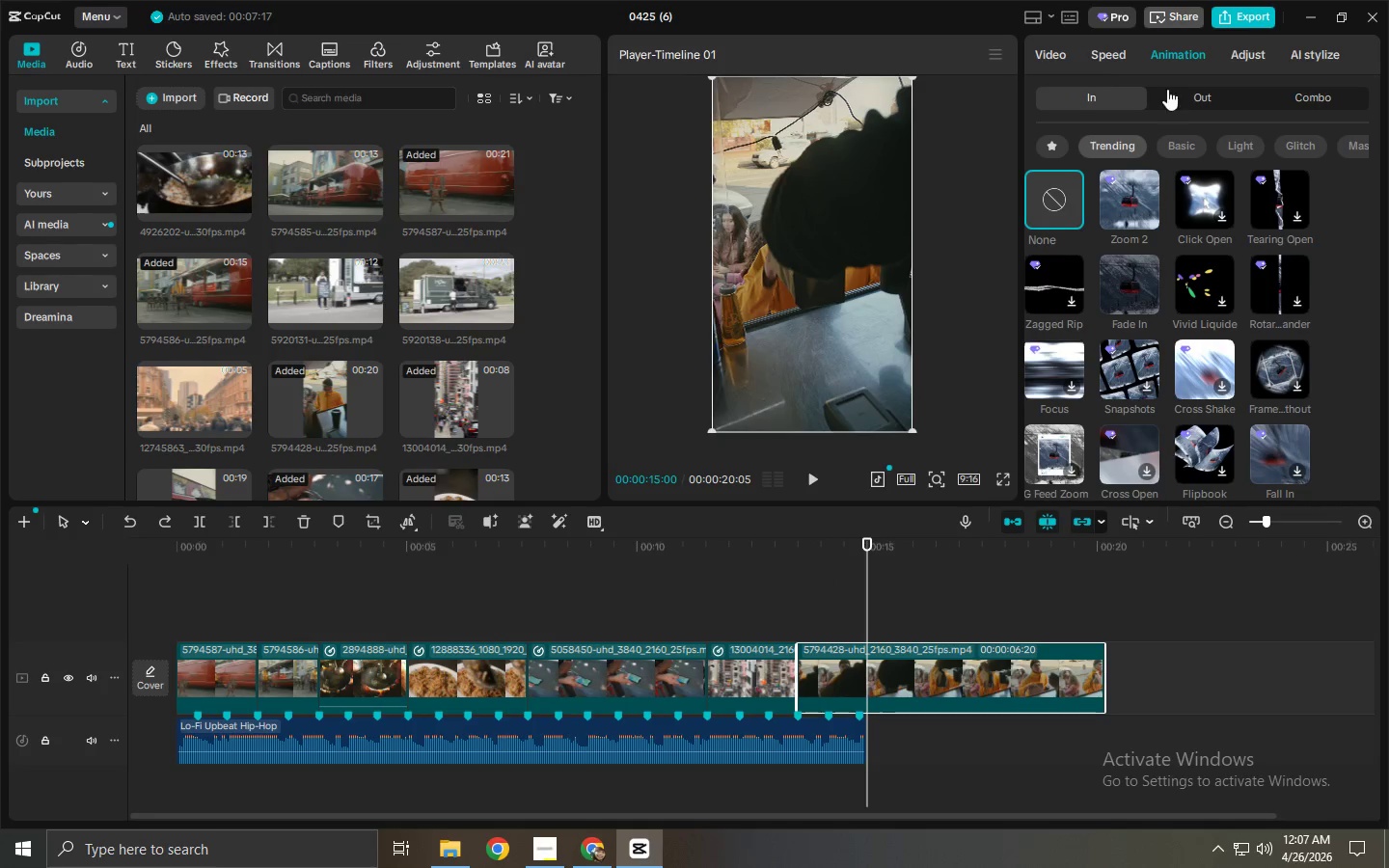 
left_click([1123, 56])
 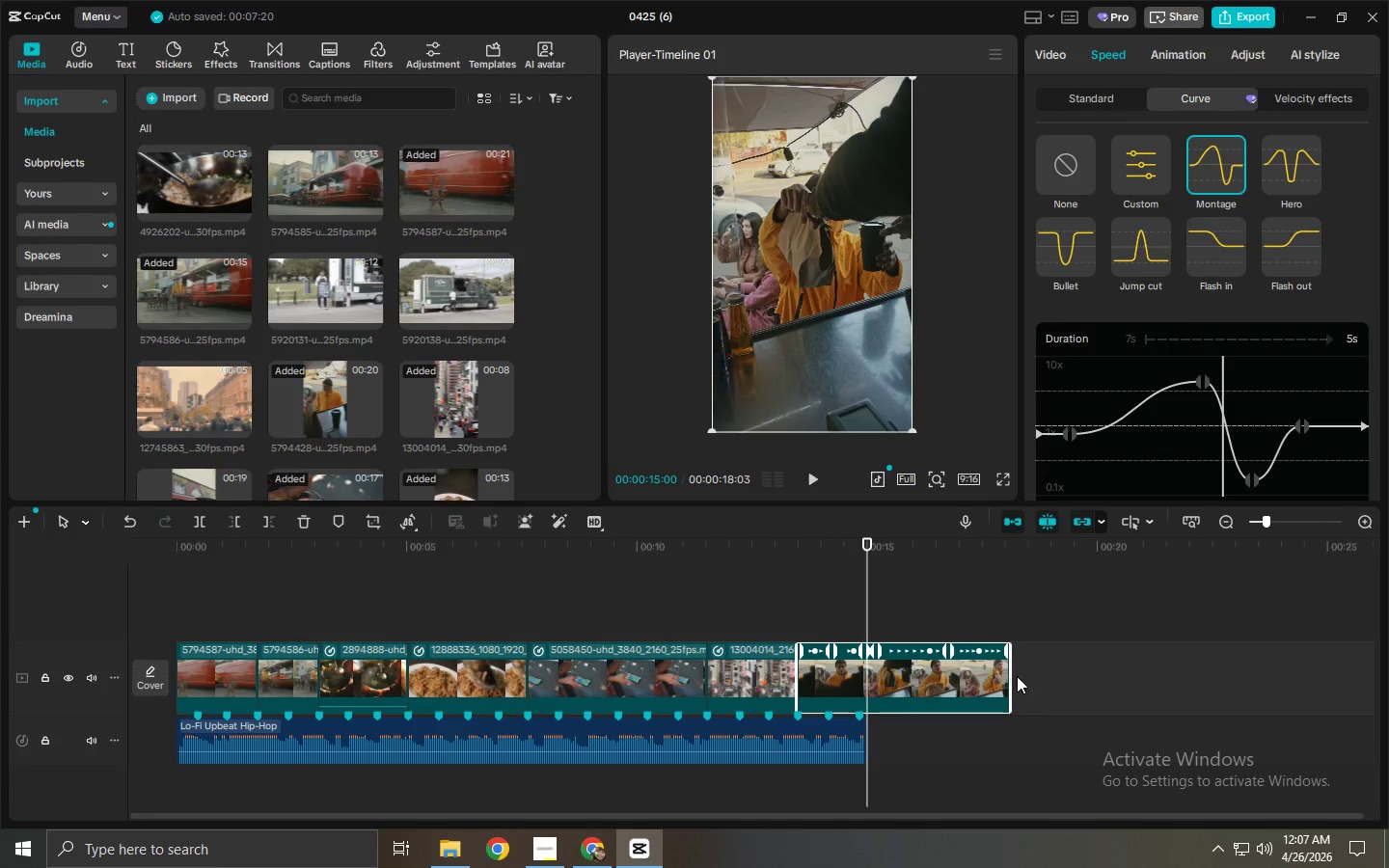 
left_click([1278, 185])
 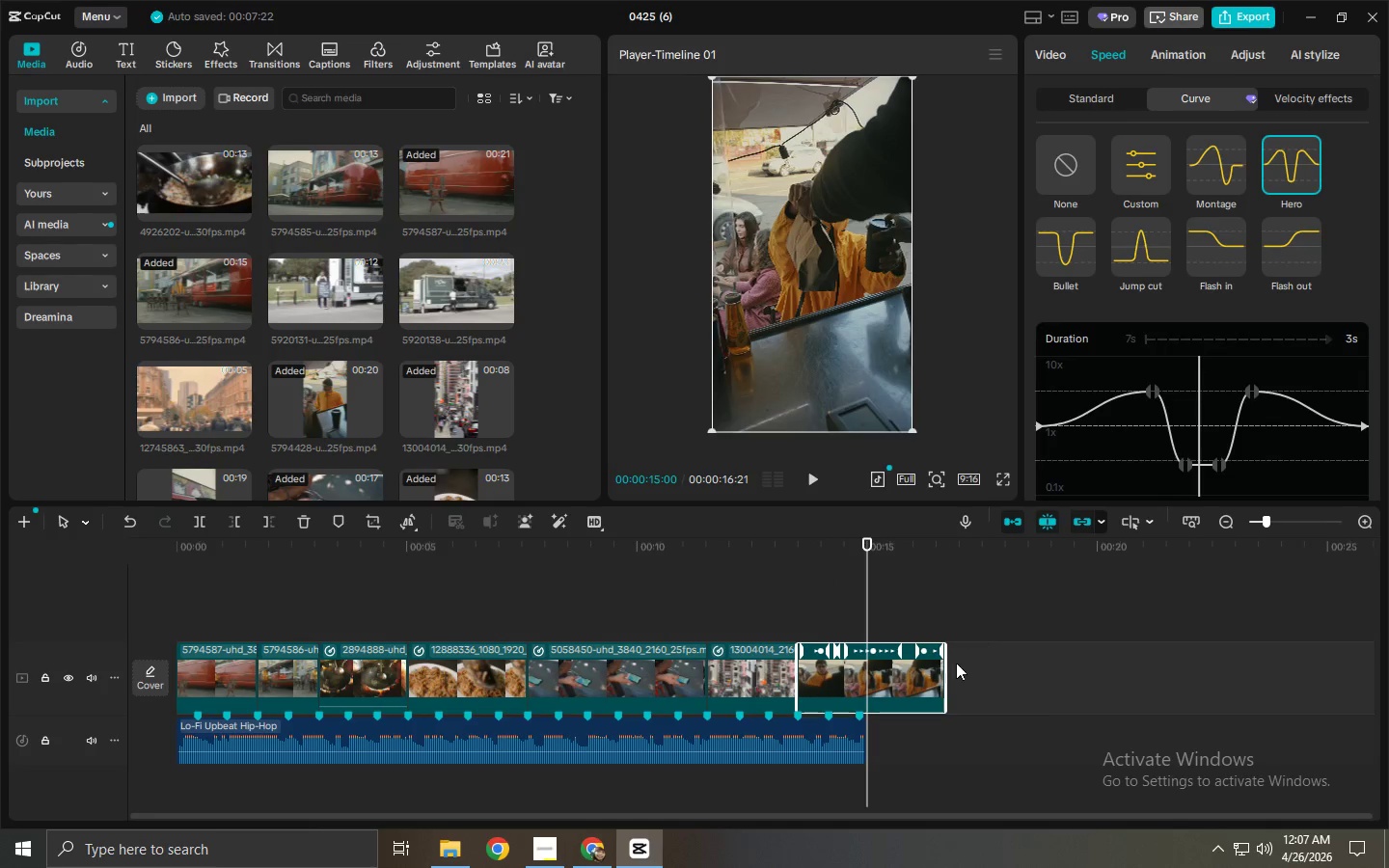 
left_click_drag(start_coordinate=[942, 677], to_coordinate=[864, 699])
 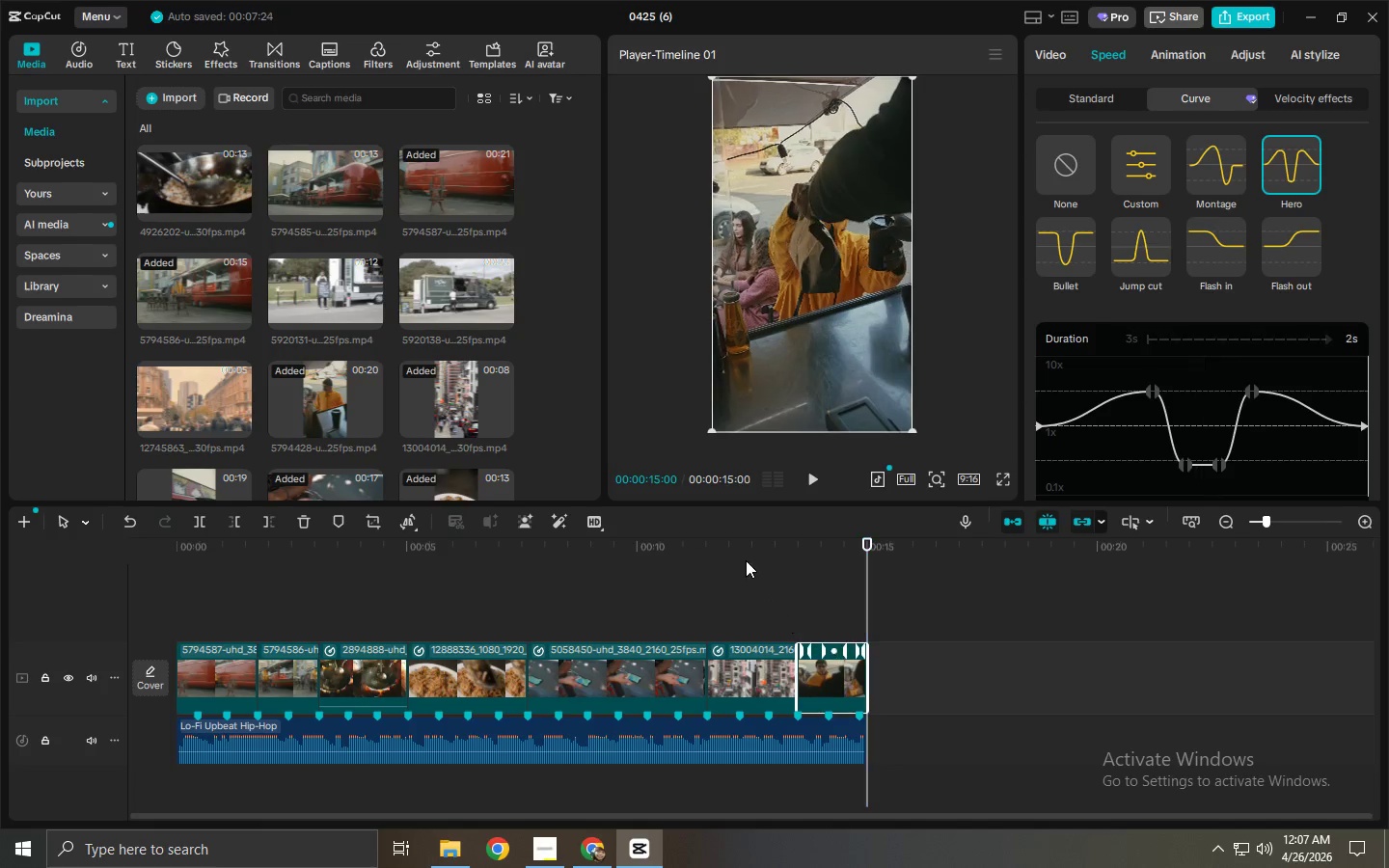 
left_click_drag(start_coordinate=[729, 557], to_coordinate=[703, 562])
 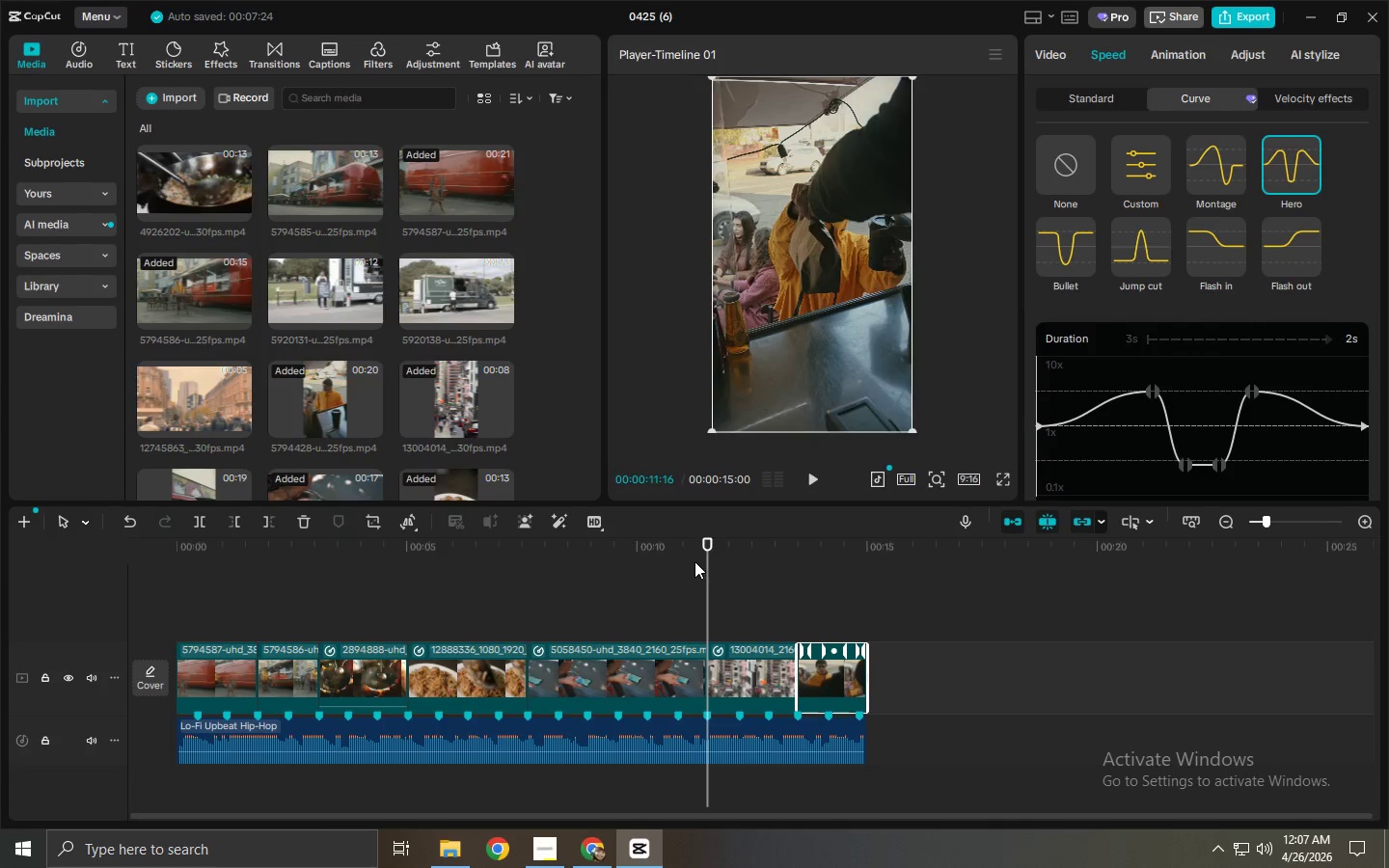 
key(Space)
 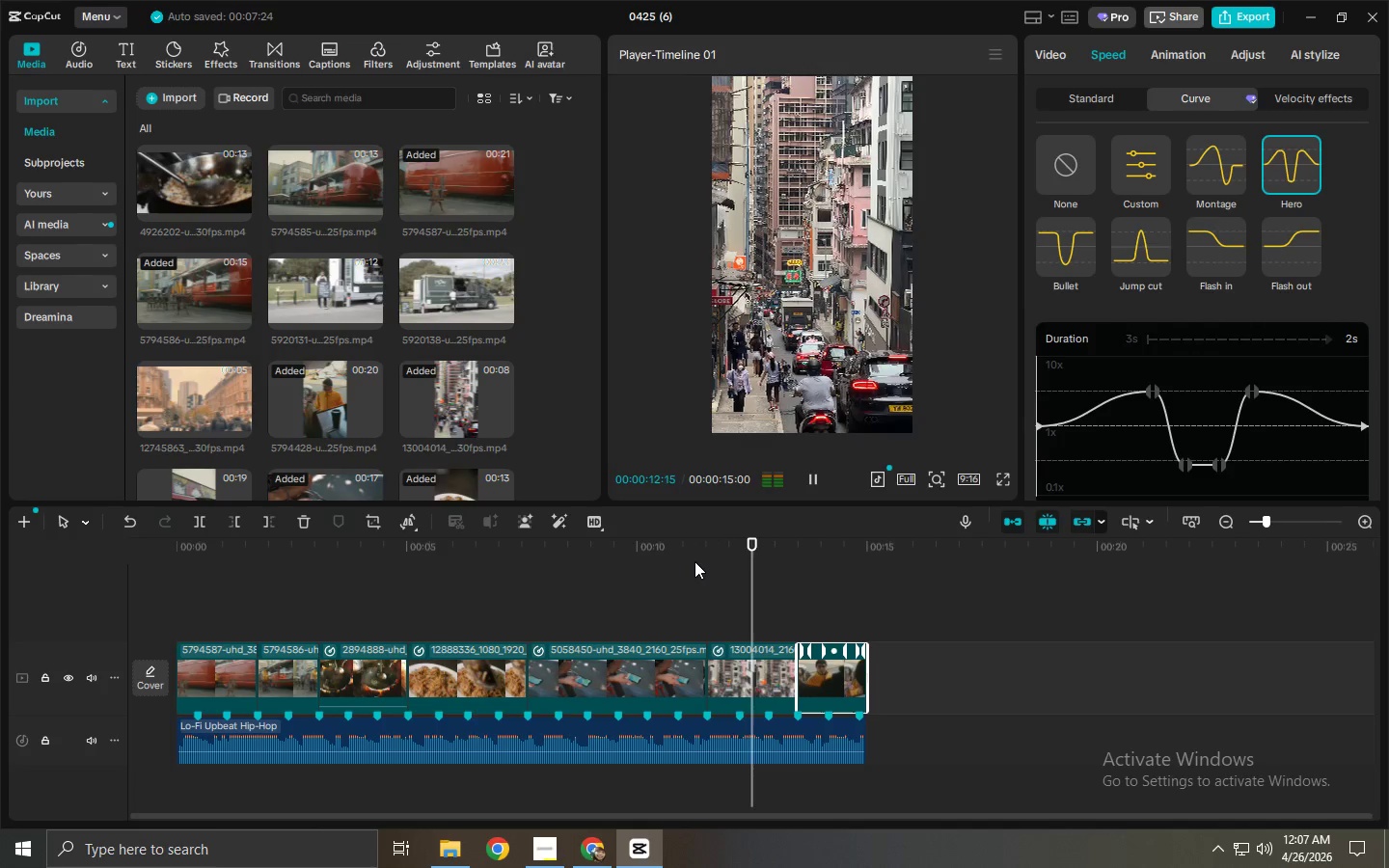 
key(Space)
 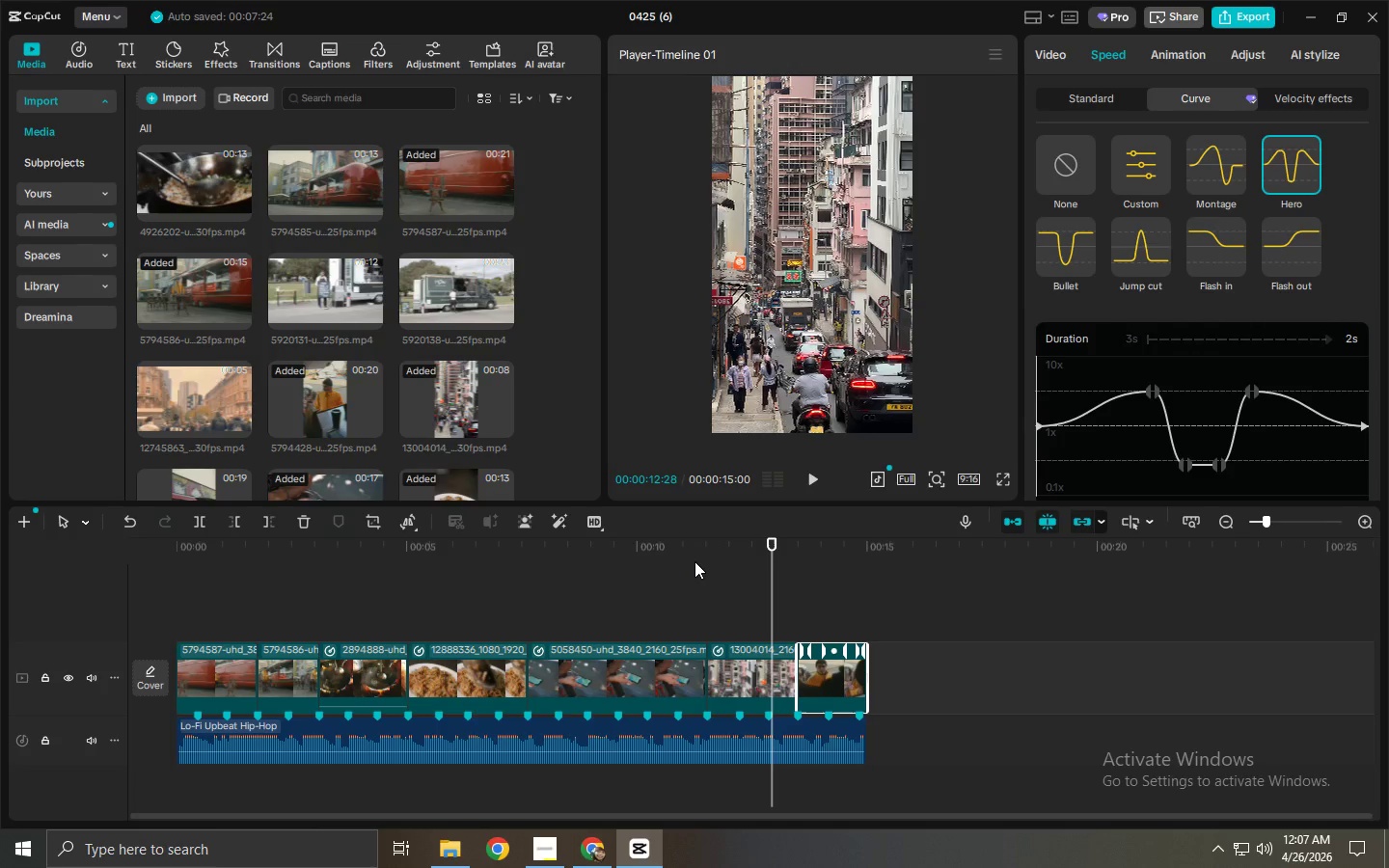 
key(Space)
 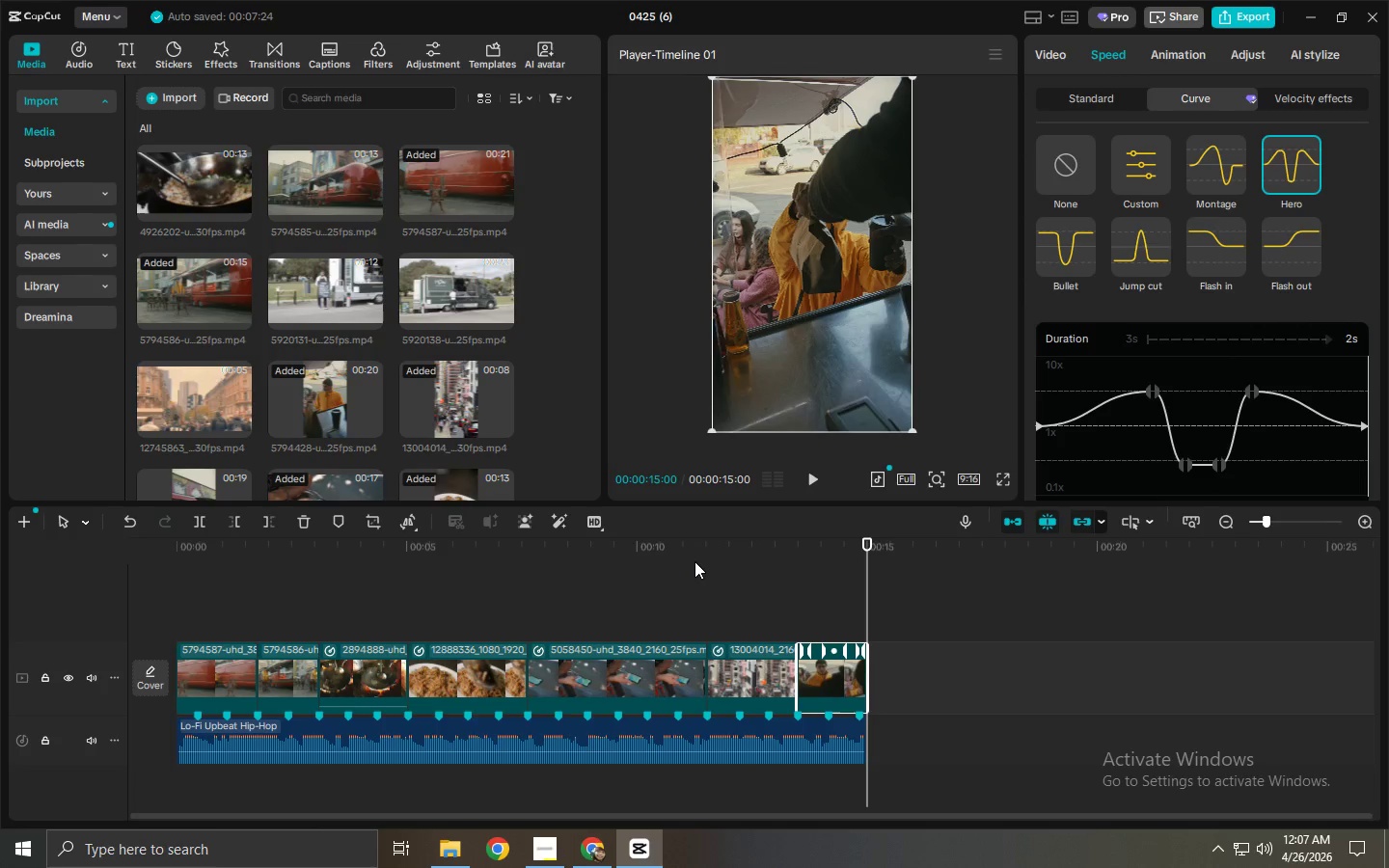 
right_click([821, 685])
 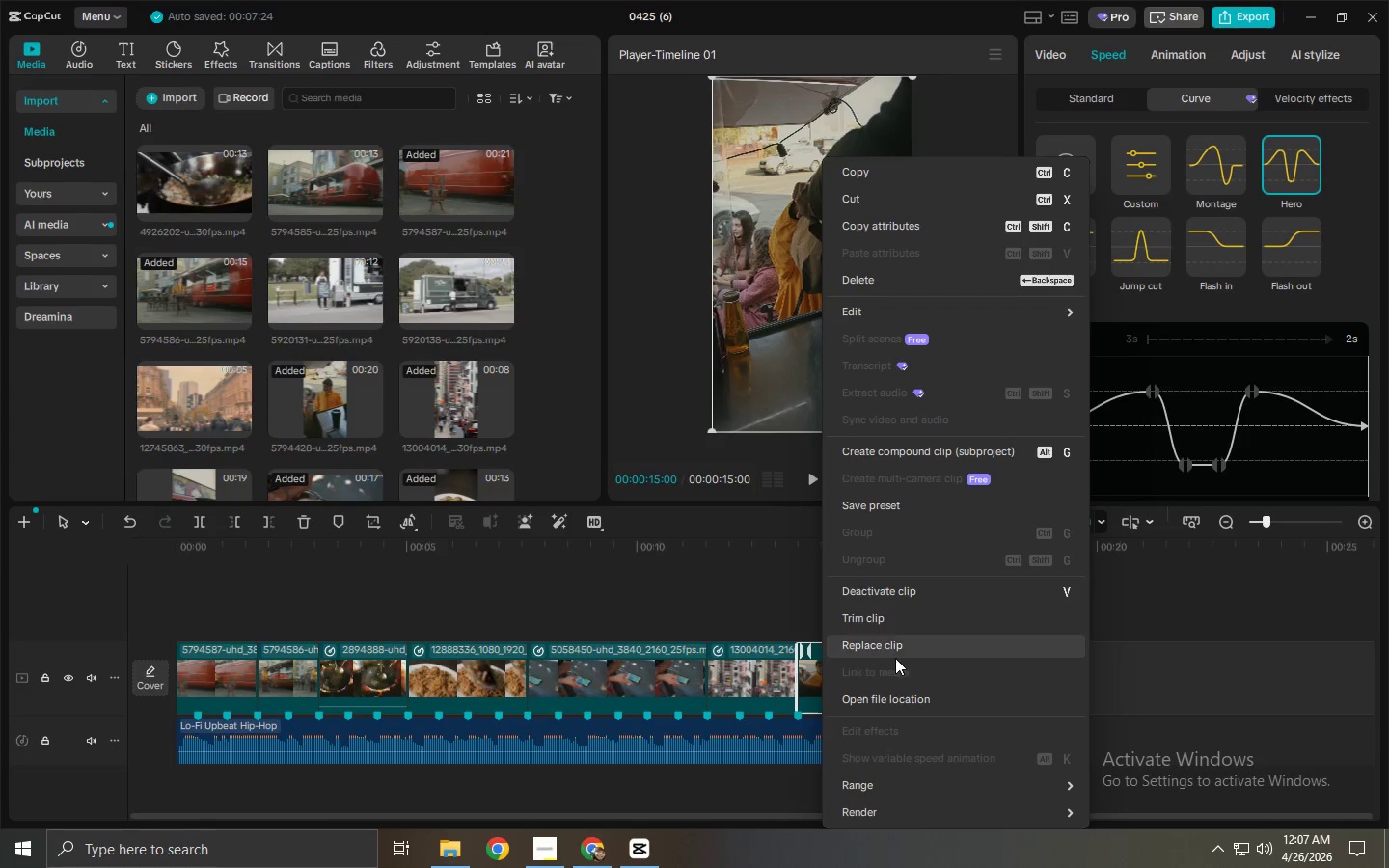 
left_click([913, 619])
 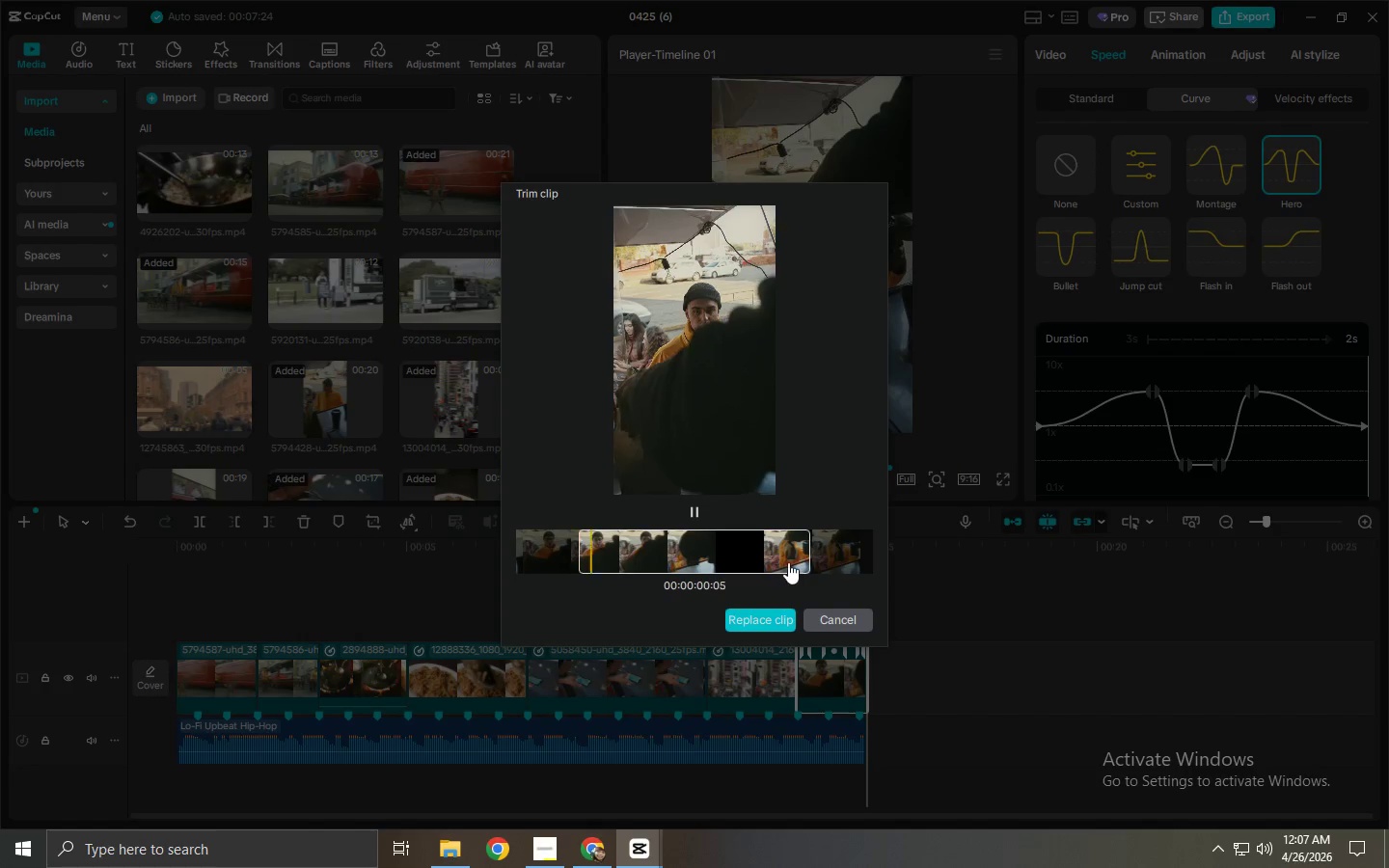 
left_click_drag(start_coordinate=[775, 554], to_coordinate=[577, 563])
 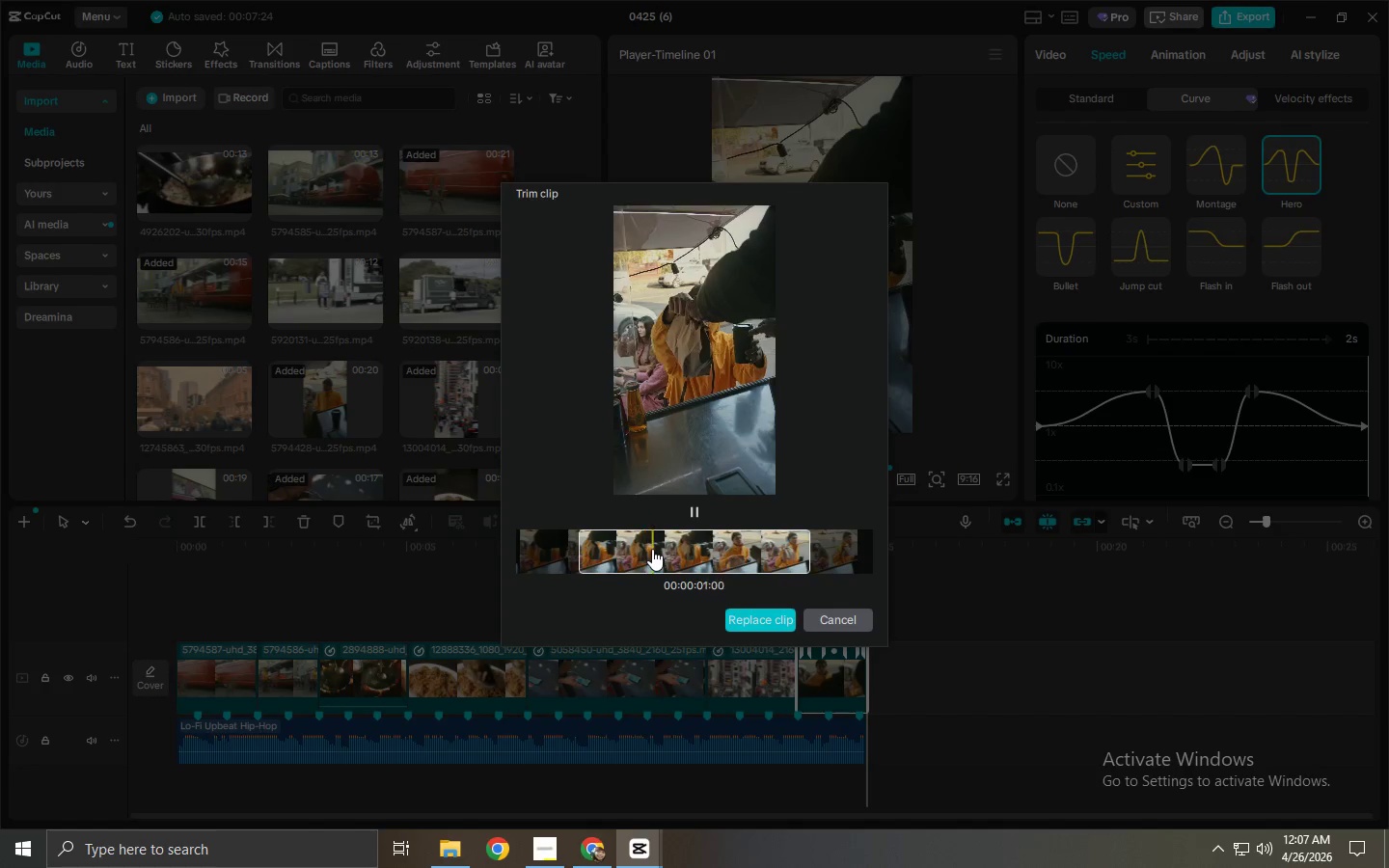 
left_click_drag(start_coordinate=[698, 548], to_coordinate=[635, 552])
 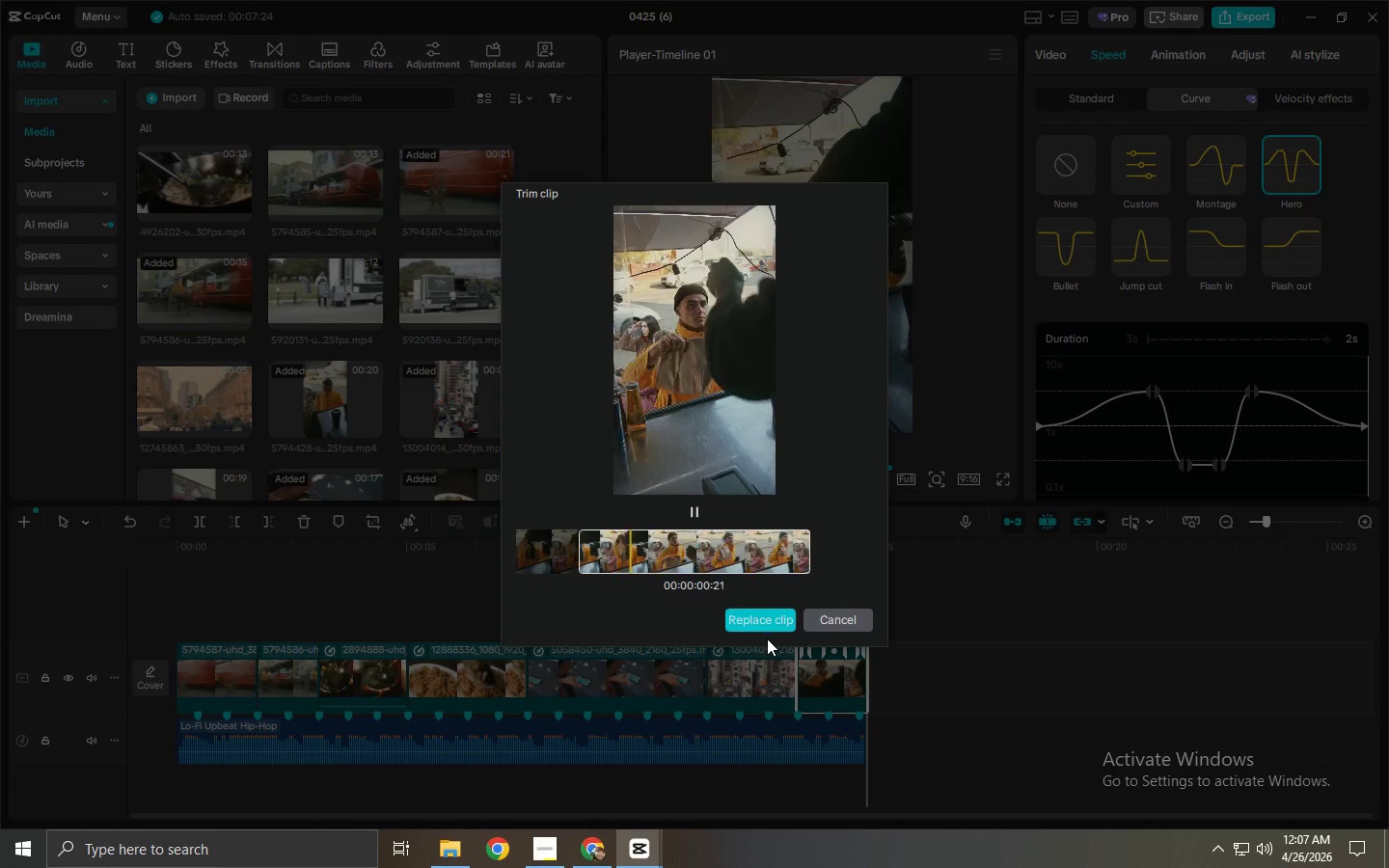 
double_click([757, 622])
 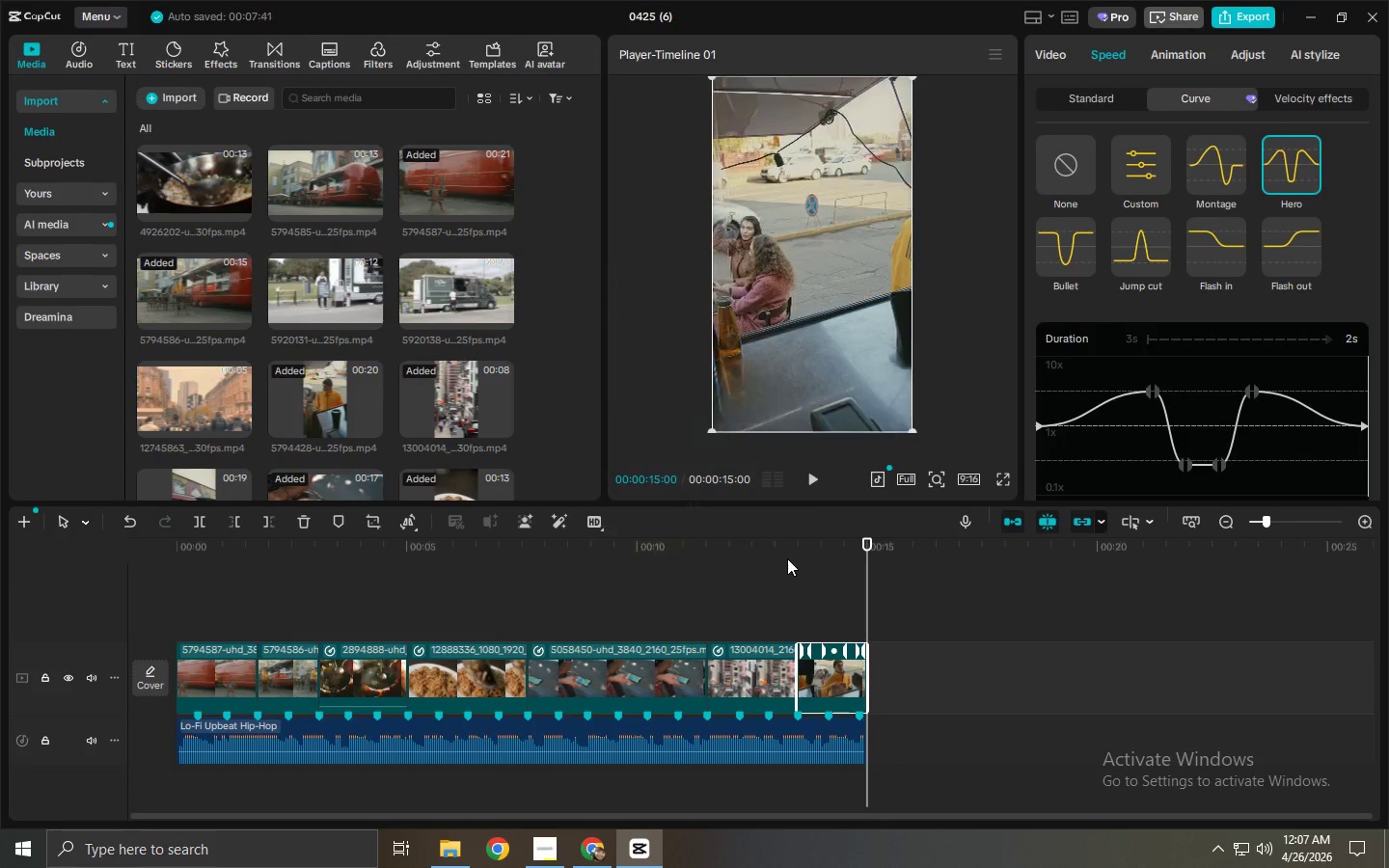 
left_click([786, 555])
 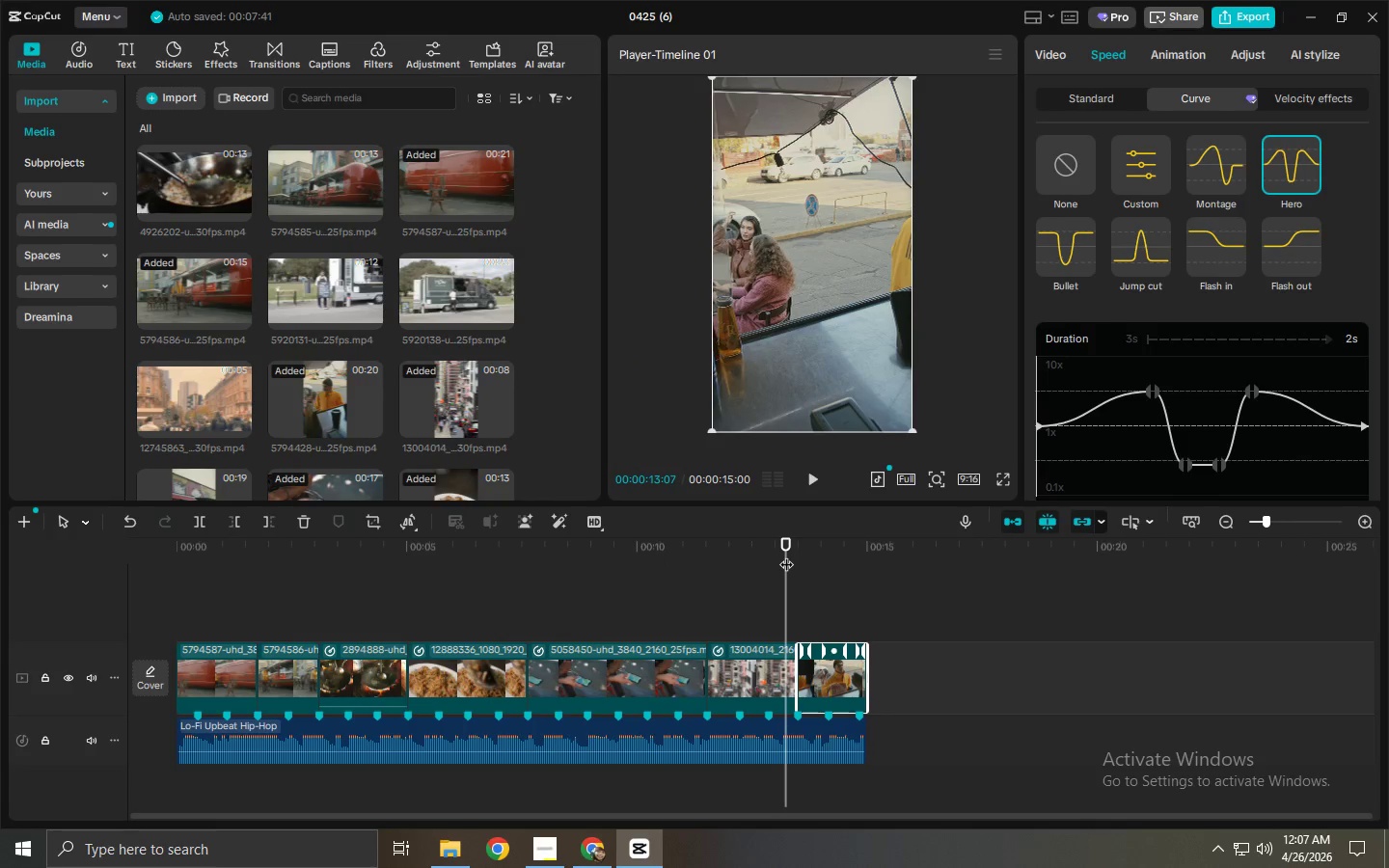 
key(Space)
 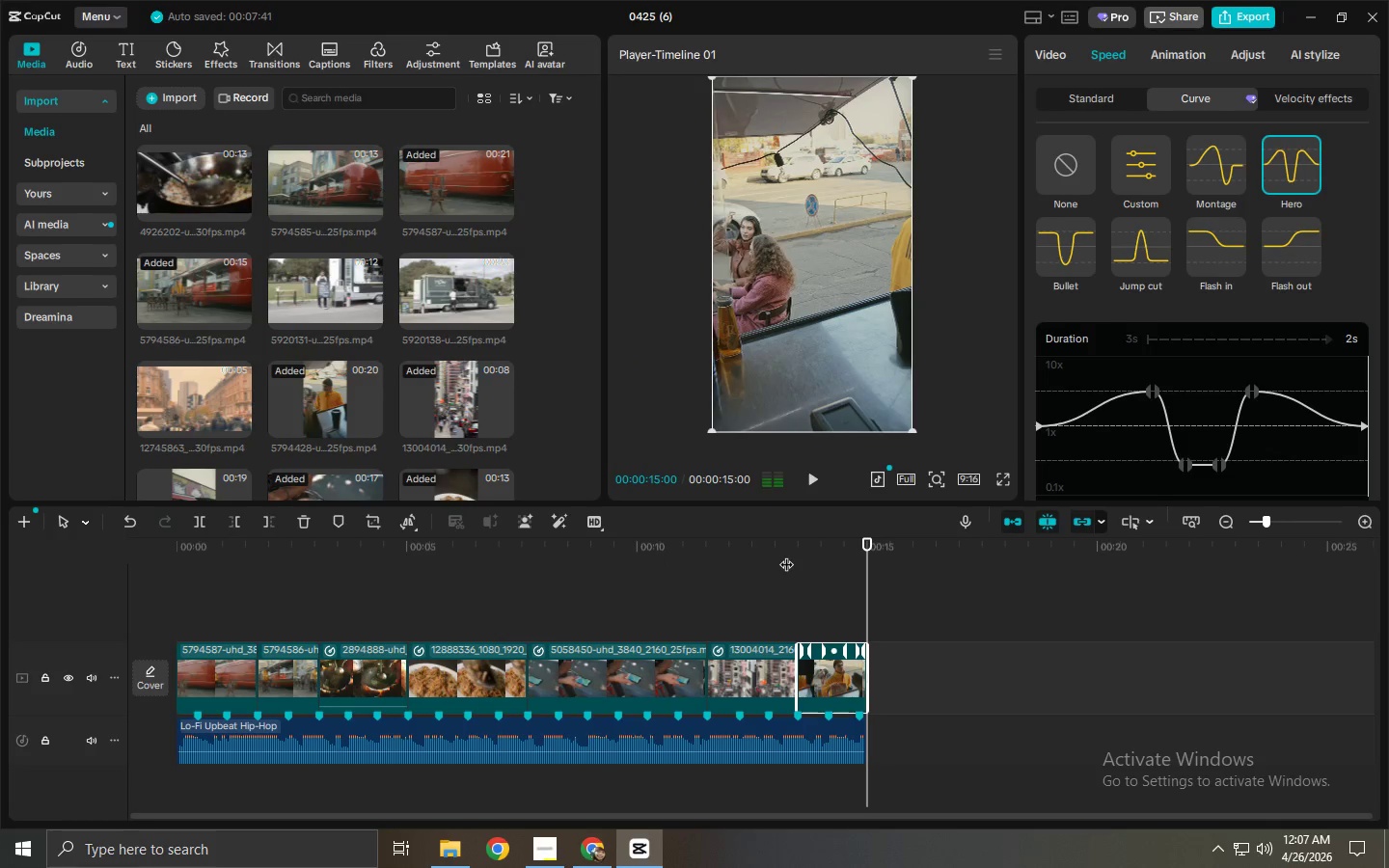 
left_click([847, 678])
 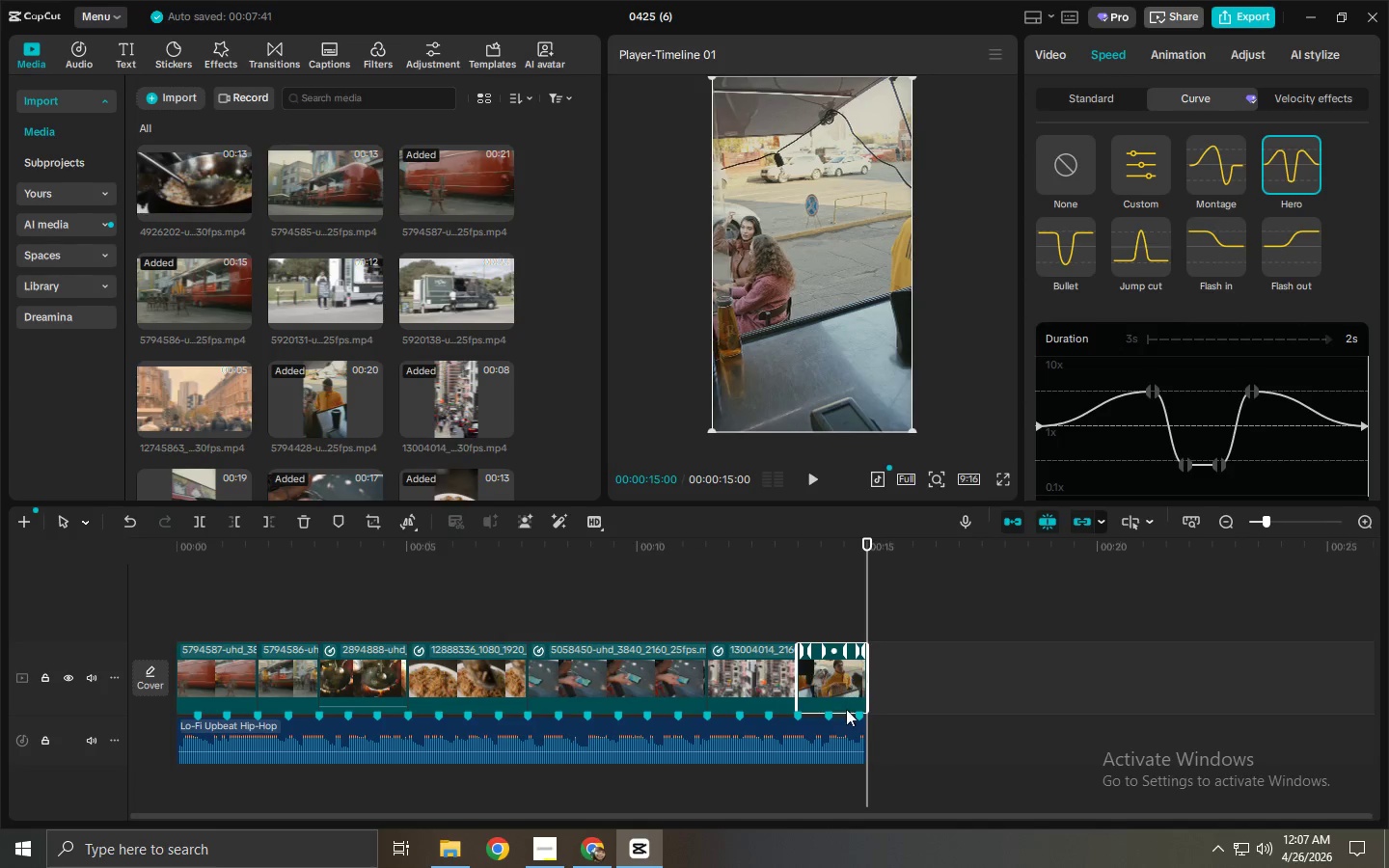 
left_click([831, 743])
 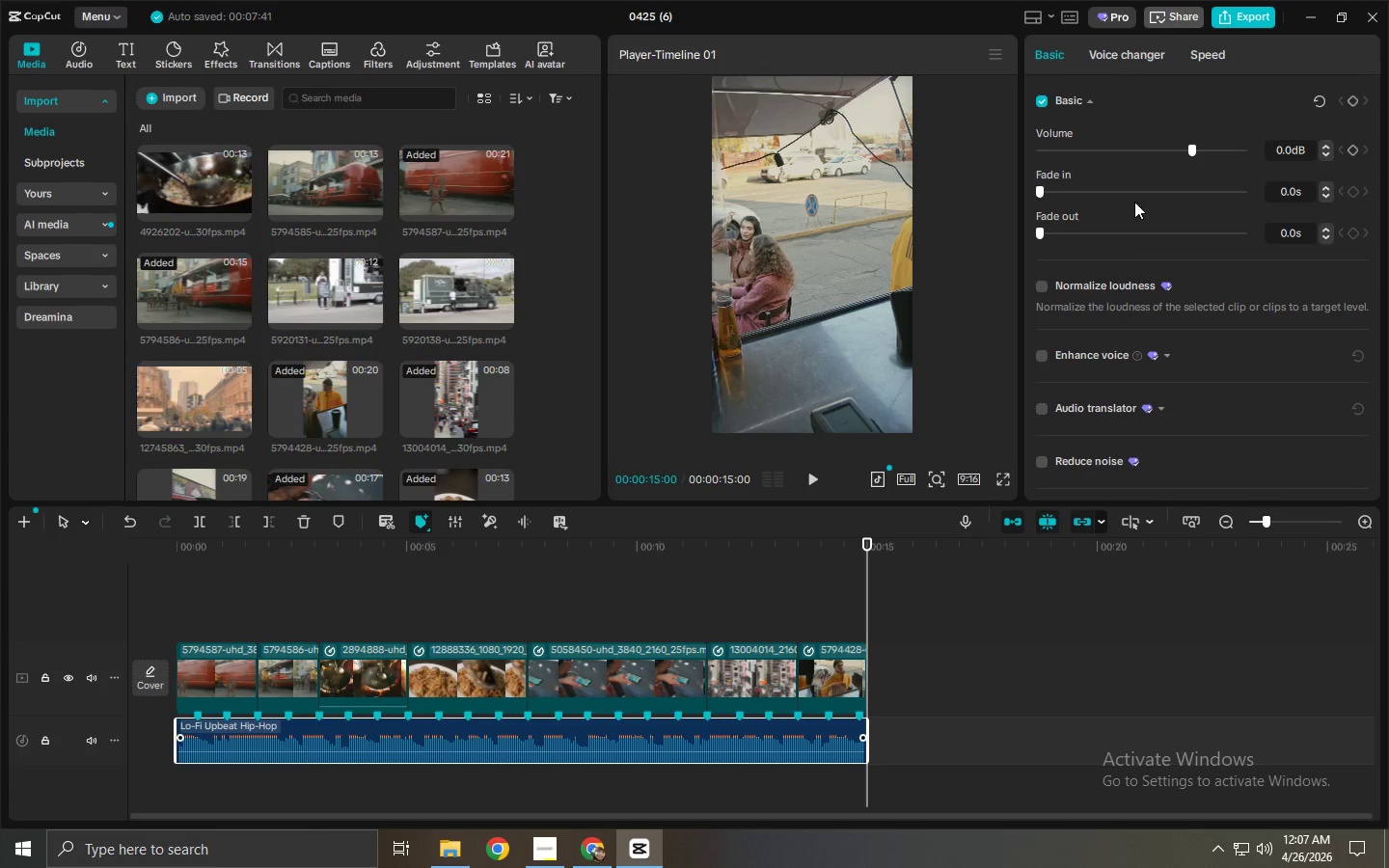 
left_click_drag(start_coordinate=[1044, 193], to_coordinate=[991, 210])
 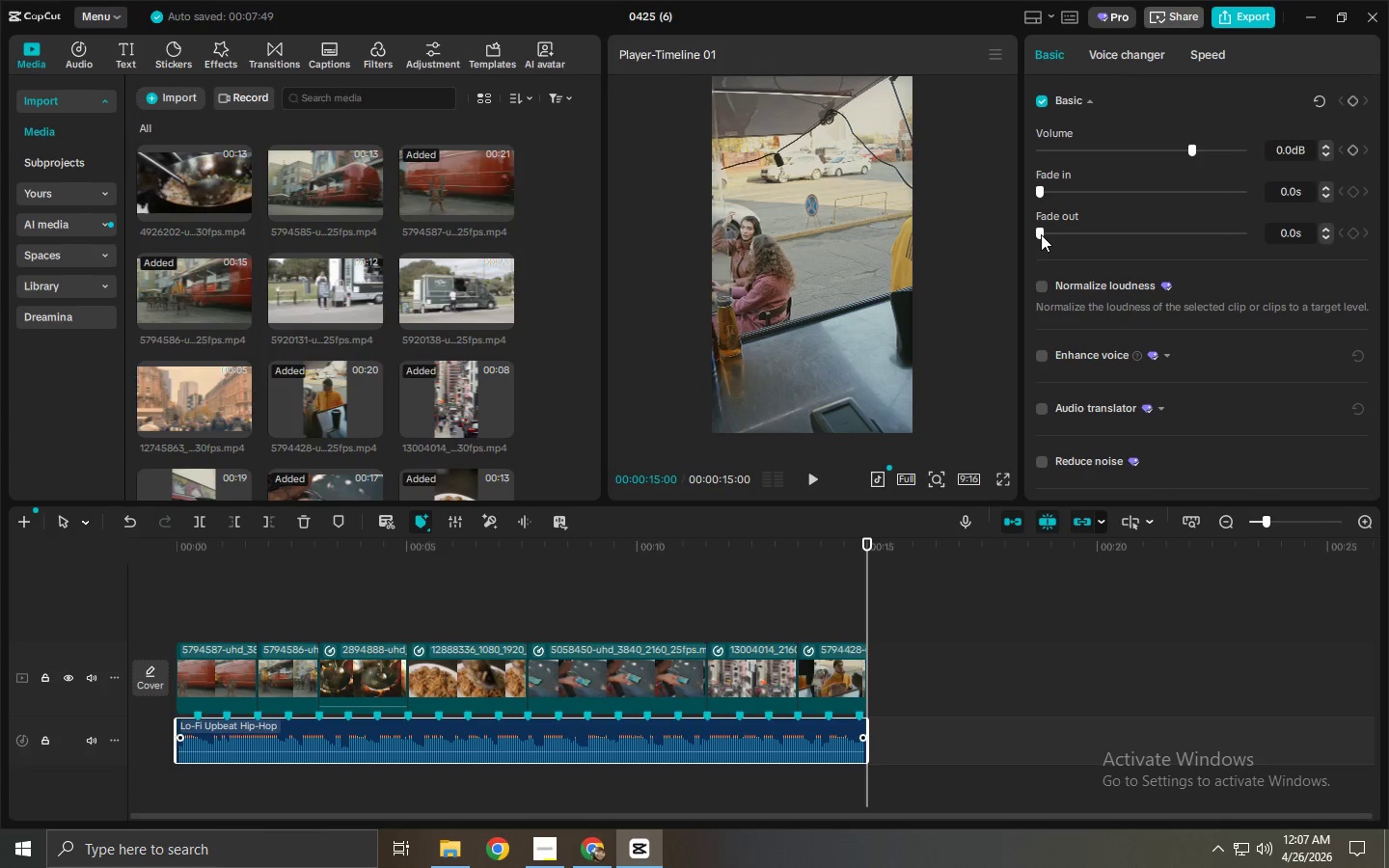 
left_click_drag(start_coordinate=[1041, 234], to_coordinate=[1097, 241])
 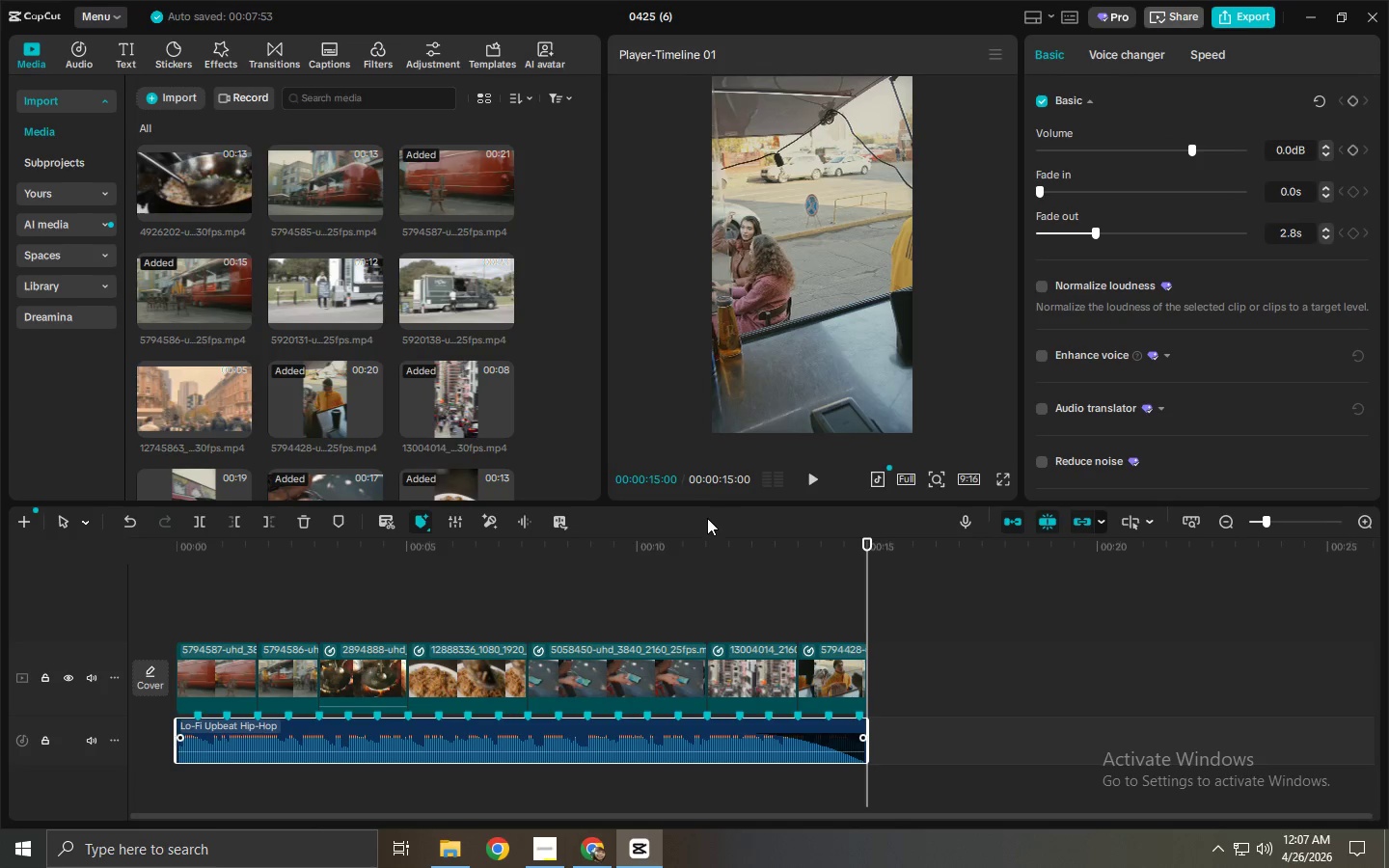 
left_click_drag(start_coordinate=[650, 554], to_coordinate=[217, 551])
 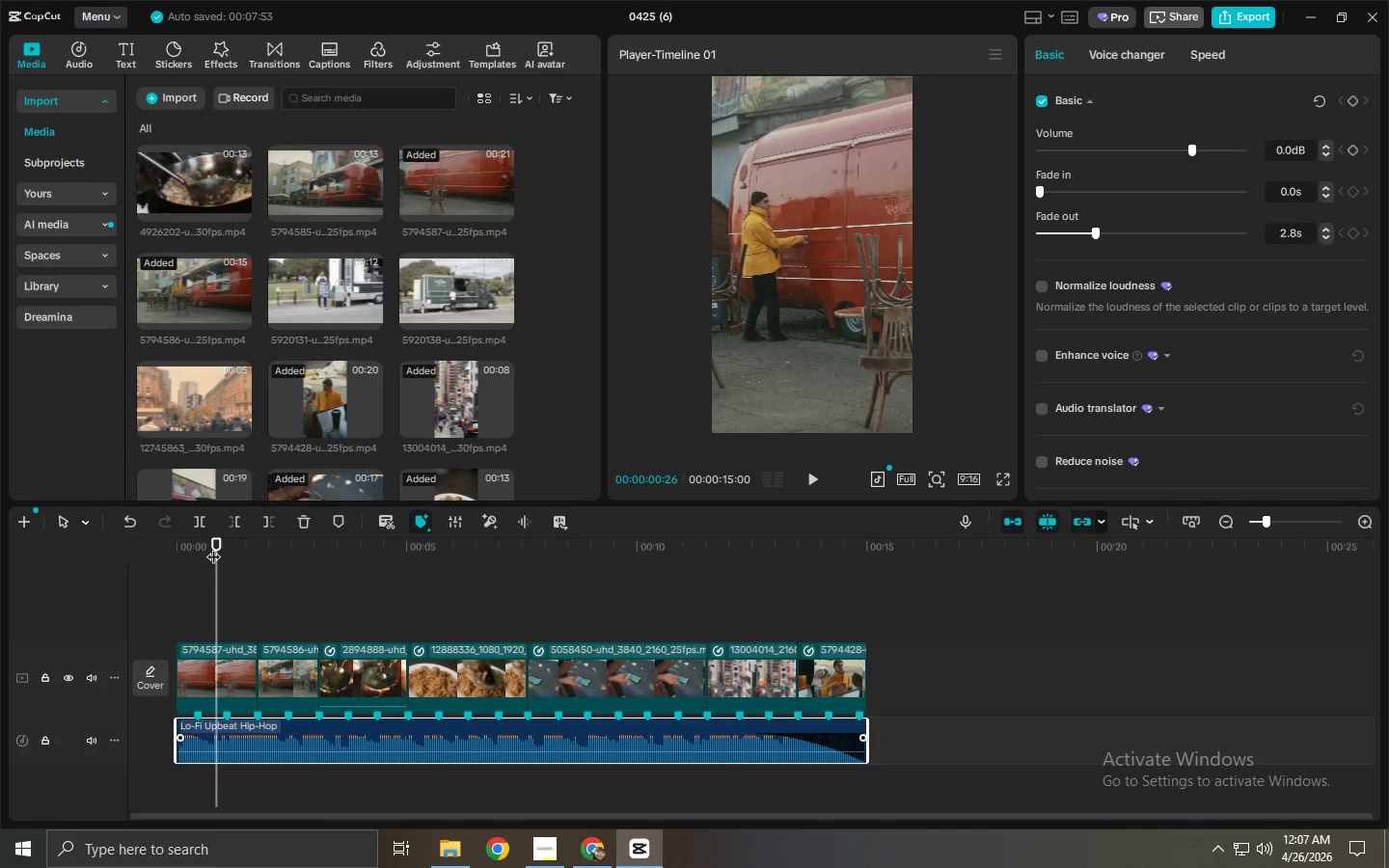 
left_click_drag(start_coordinate=[213, 547], to_coordinate=[81, 547])
 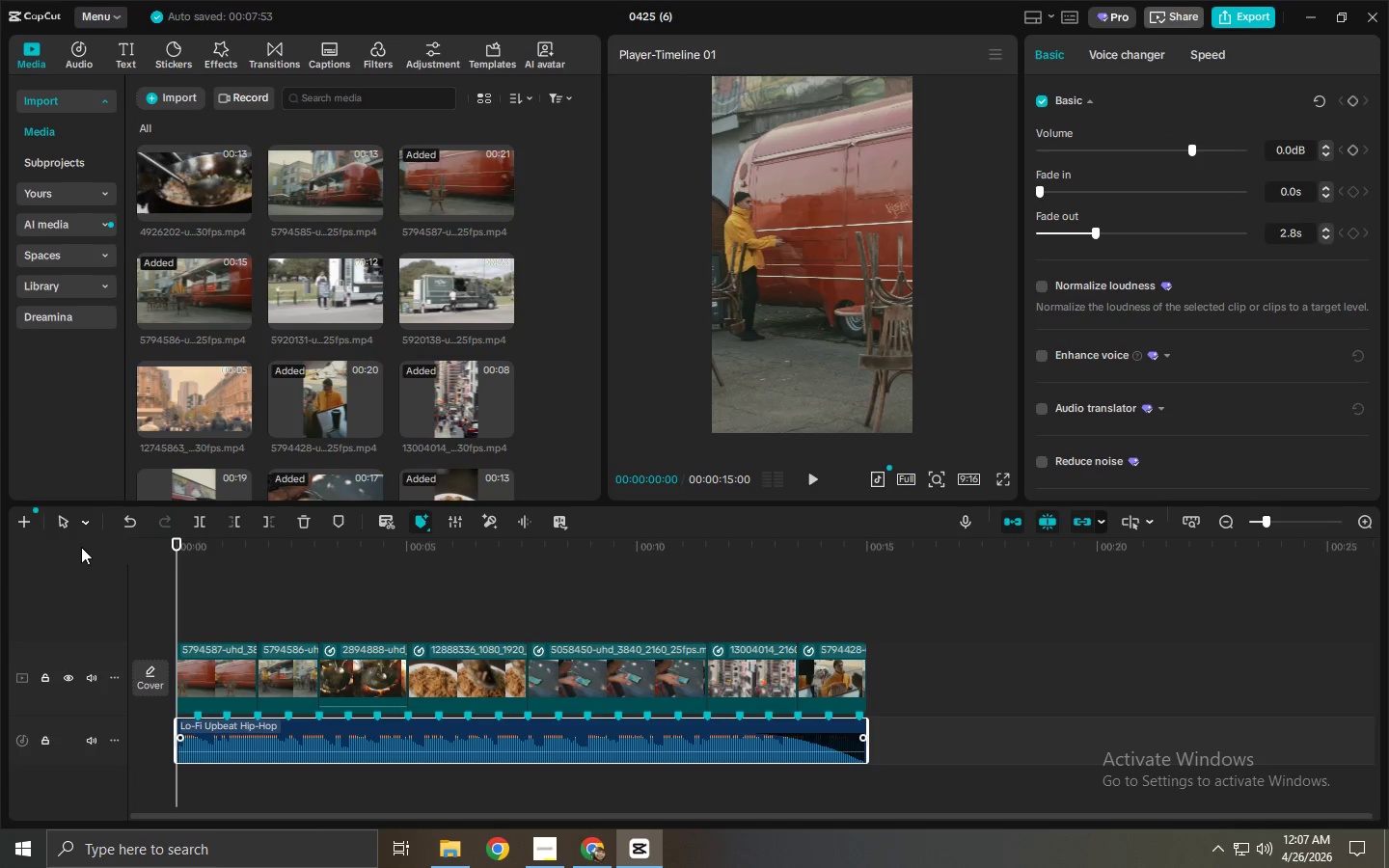 
key(Space)
 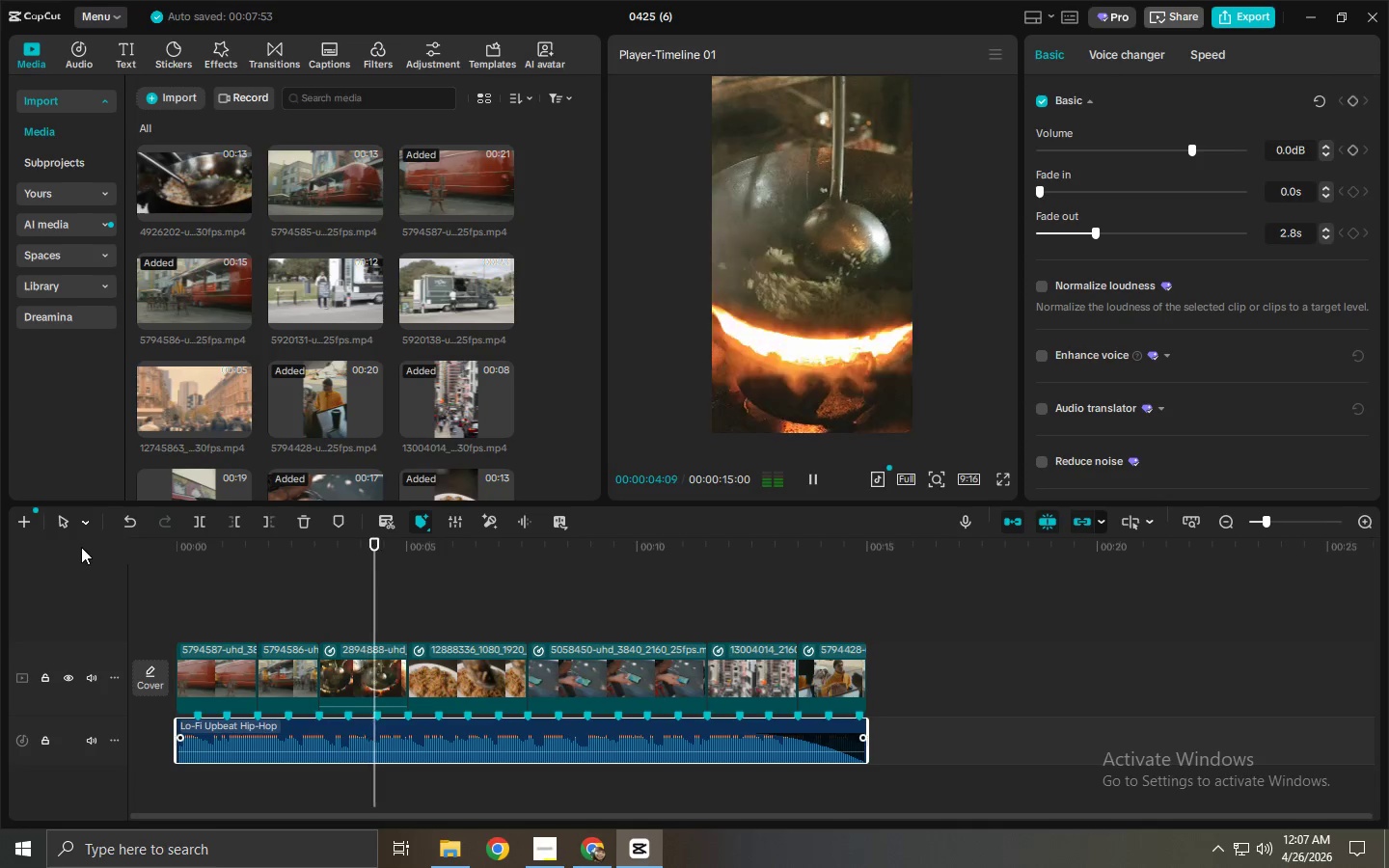 
wait(9.41)
 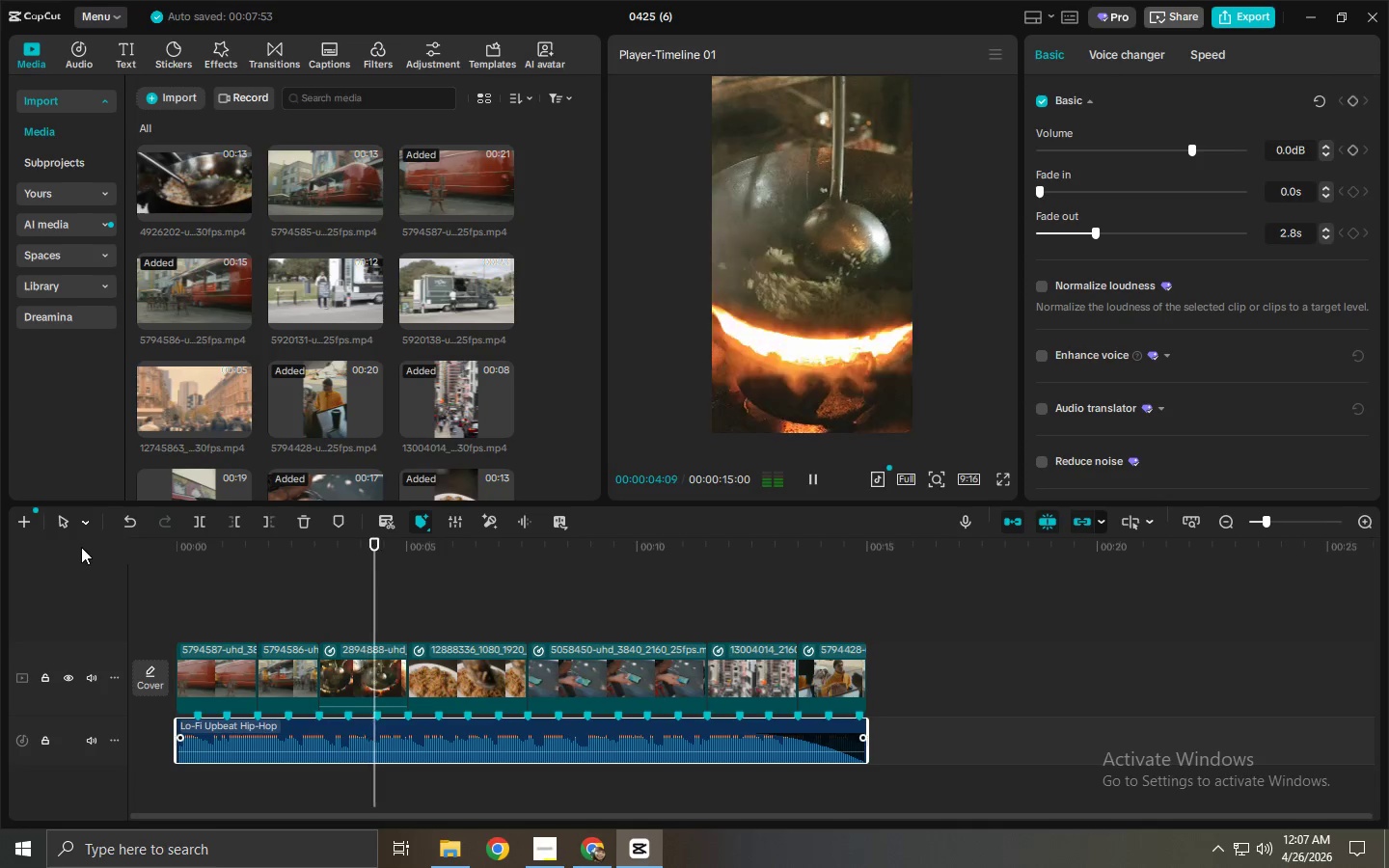 
key(Space)
 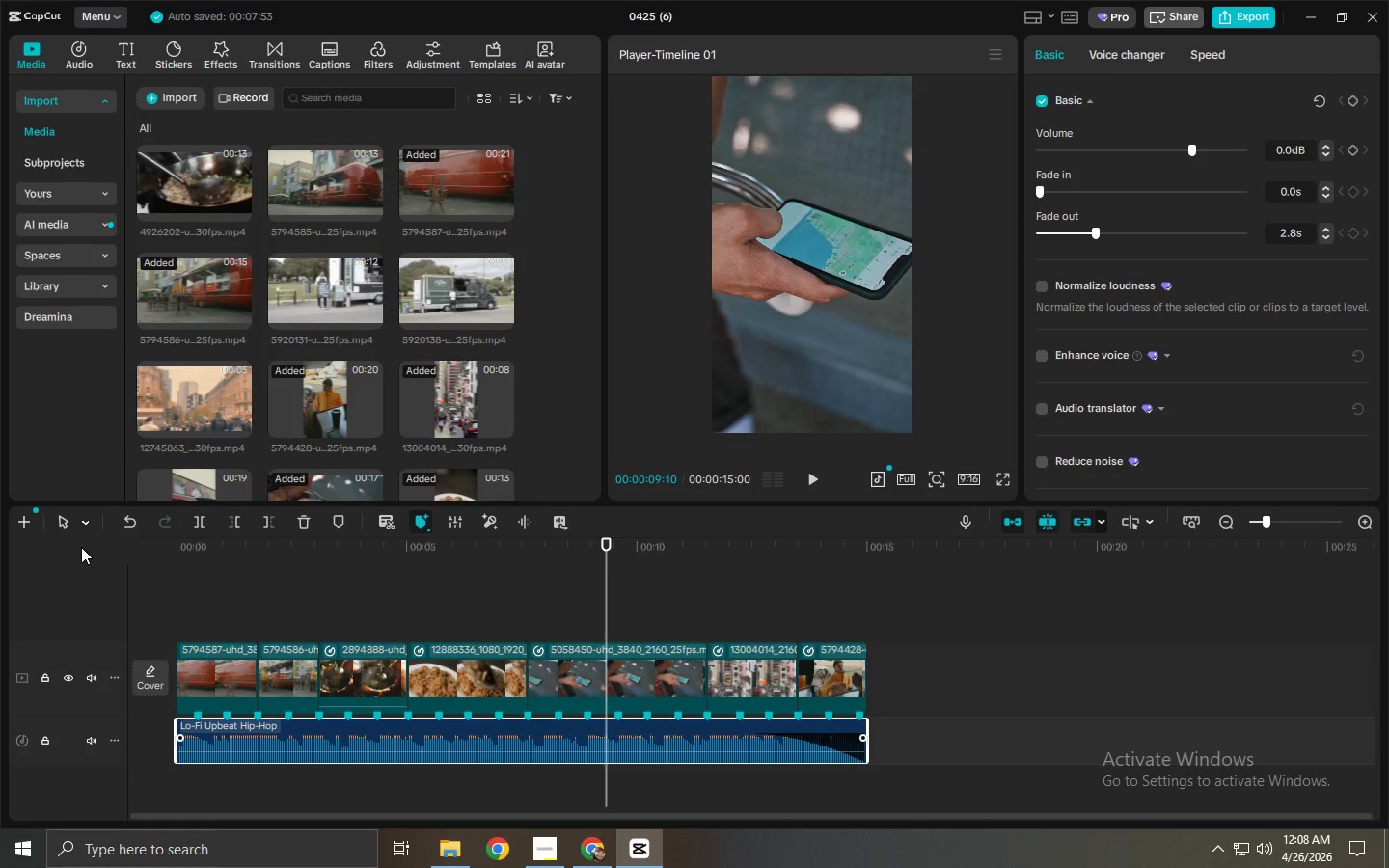 
key(Space)
 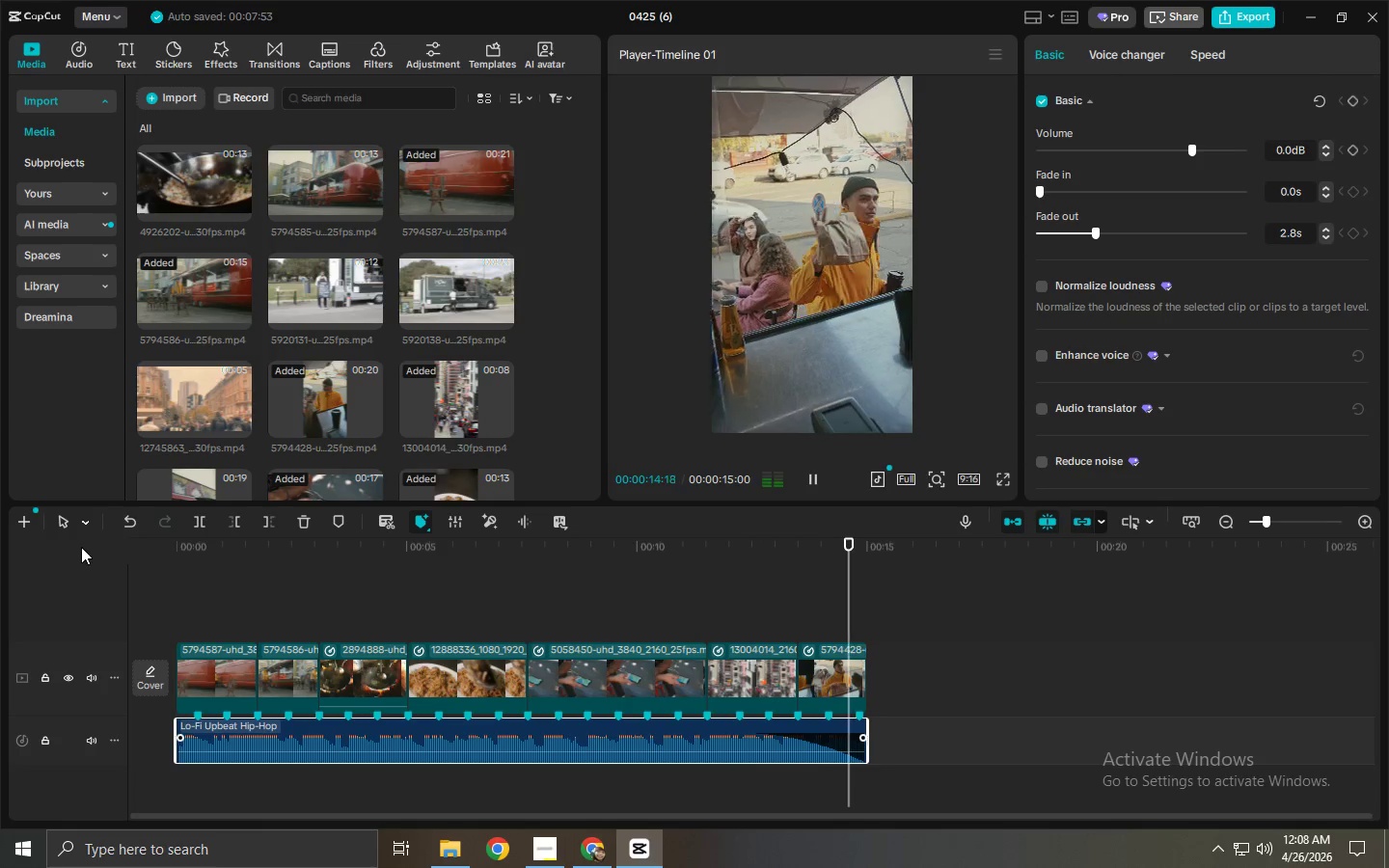 
wait(10.3)
 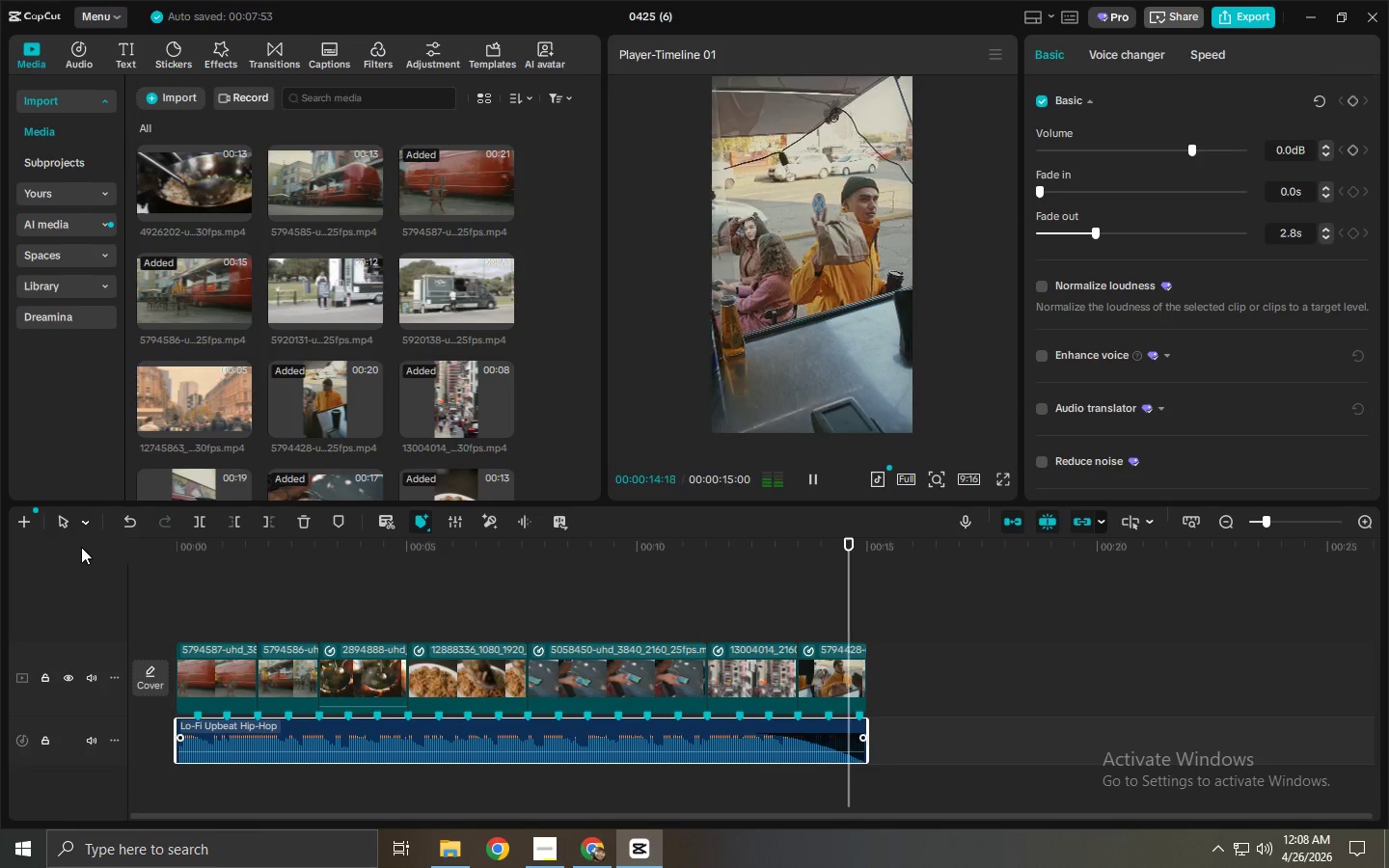 
key(Space)
 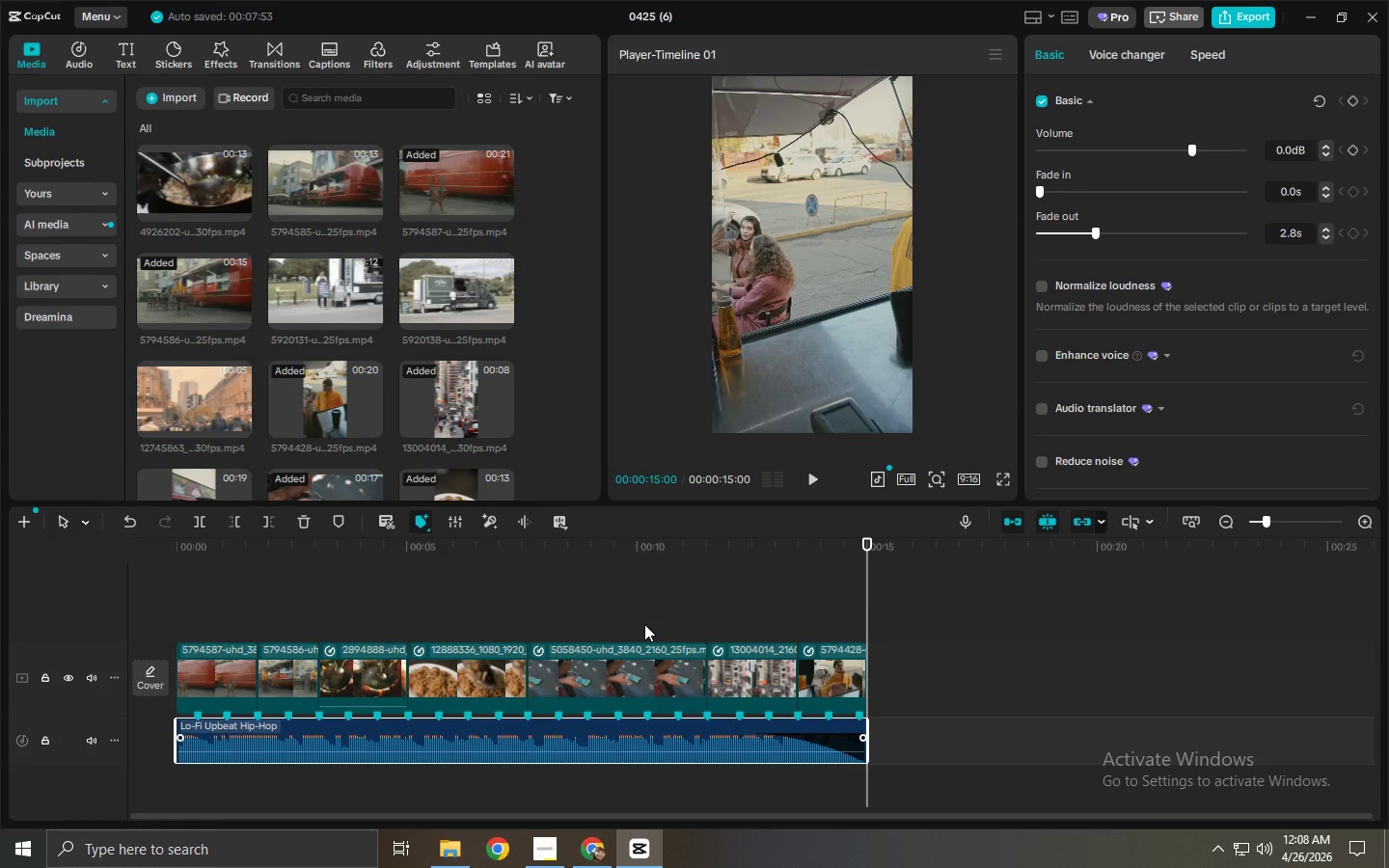 
wait(45.66)
 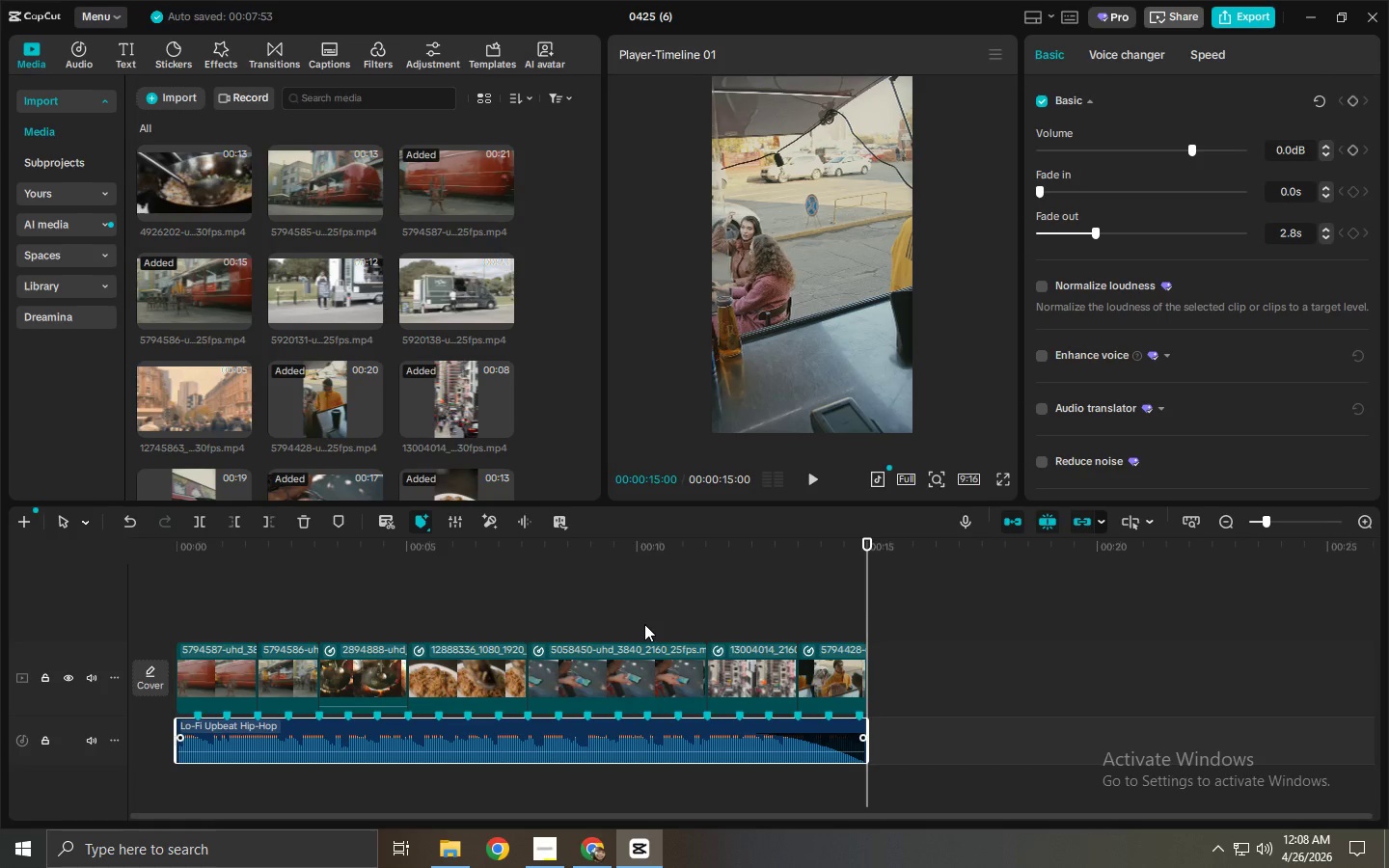 
key(Space)
 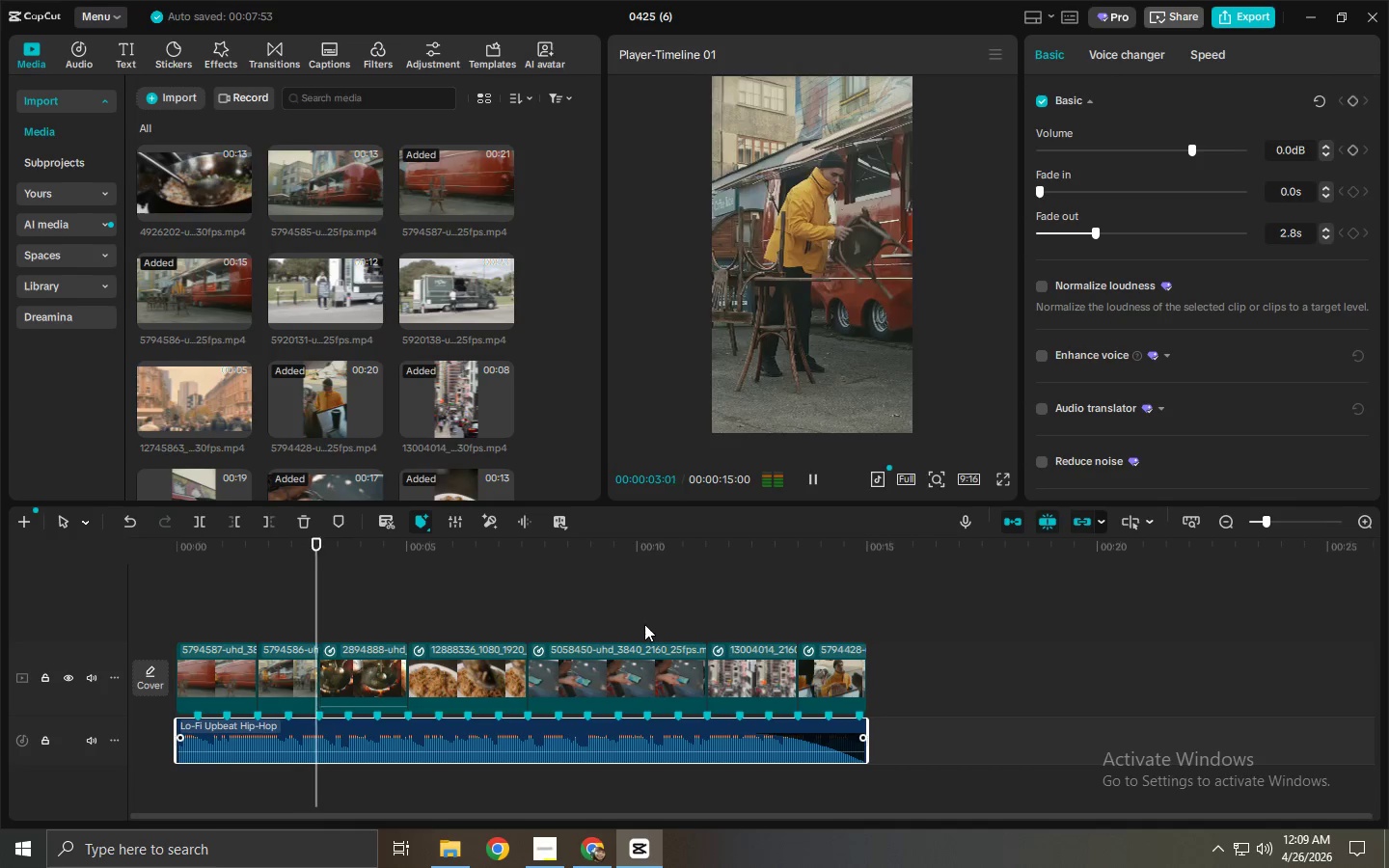 
left_click_drag(start_coordinate=[911, 680], to_coordinate=[216, 690])
 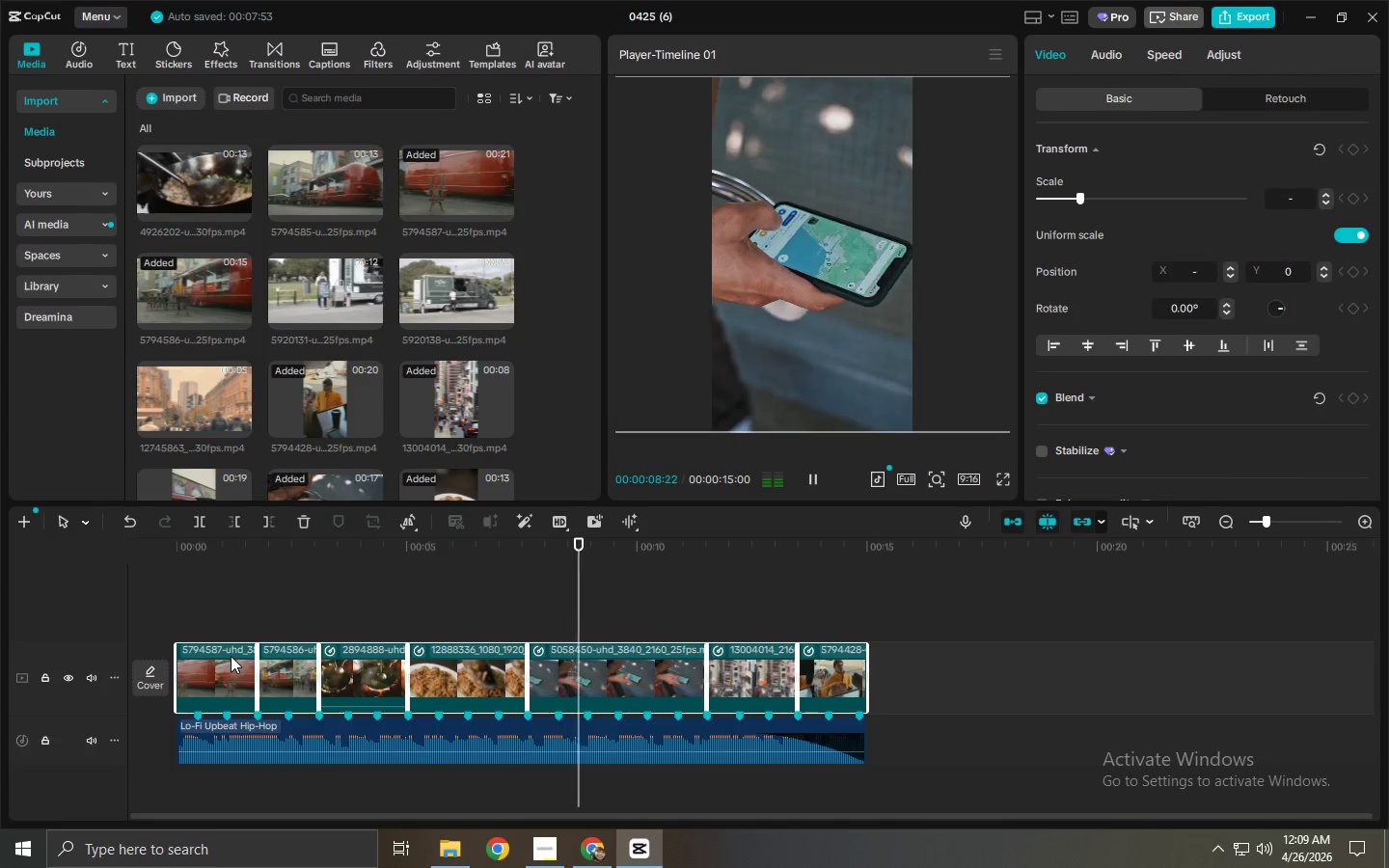 
key(Space)
 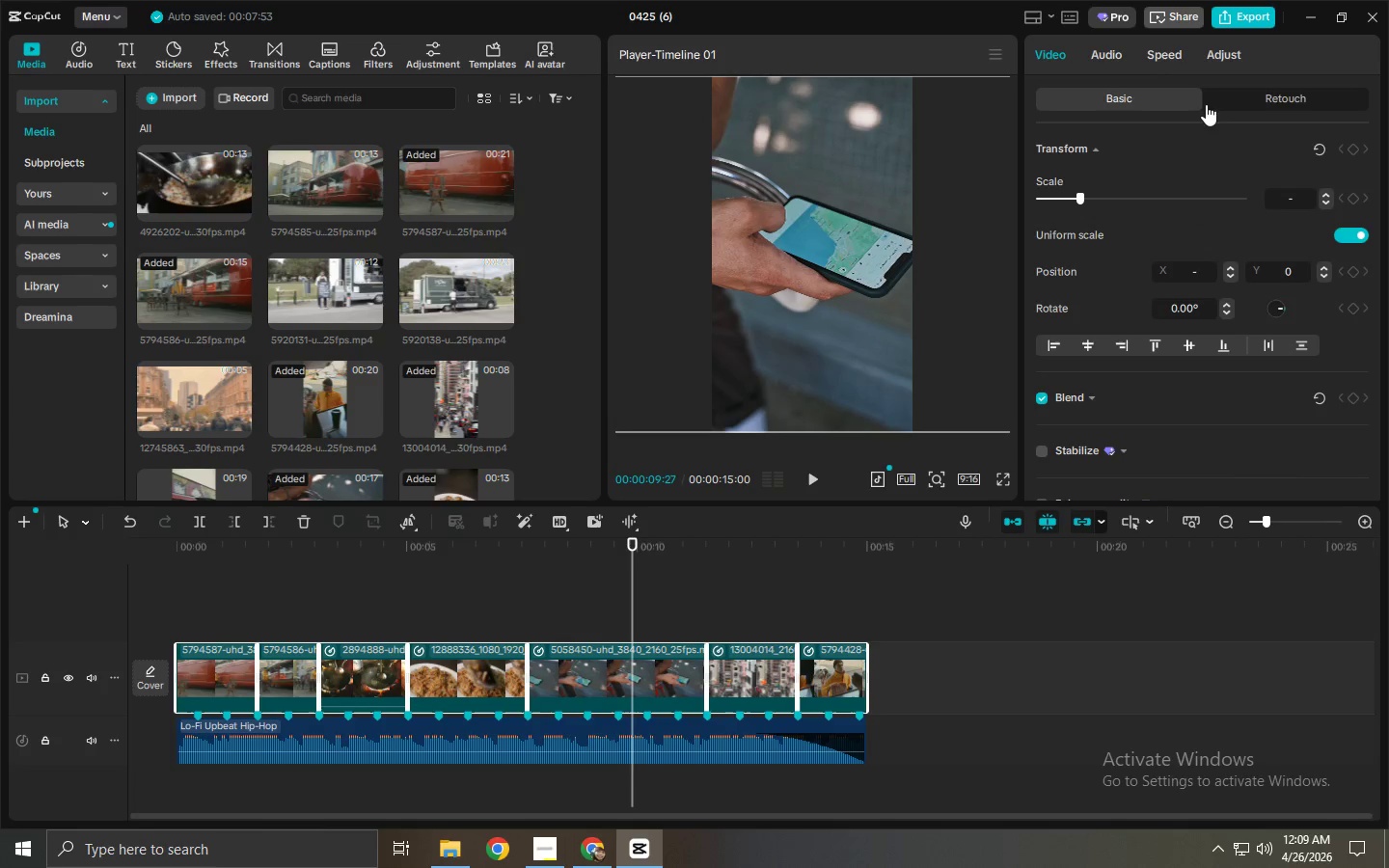 
left_click([1215, 50])
 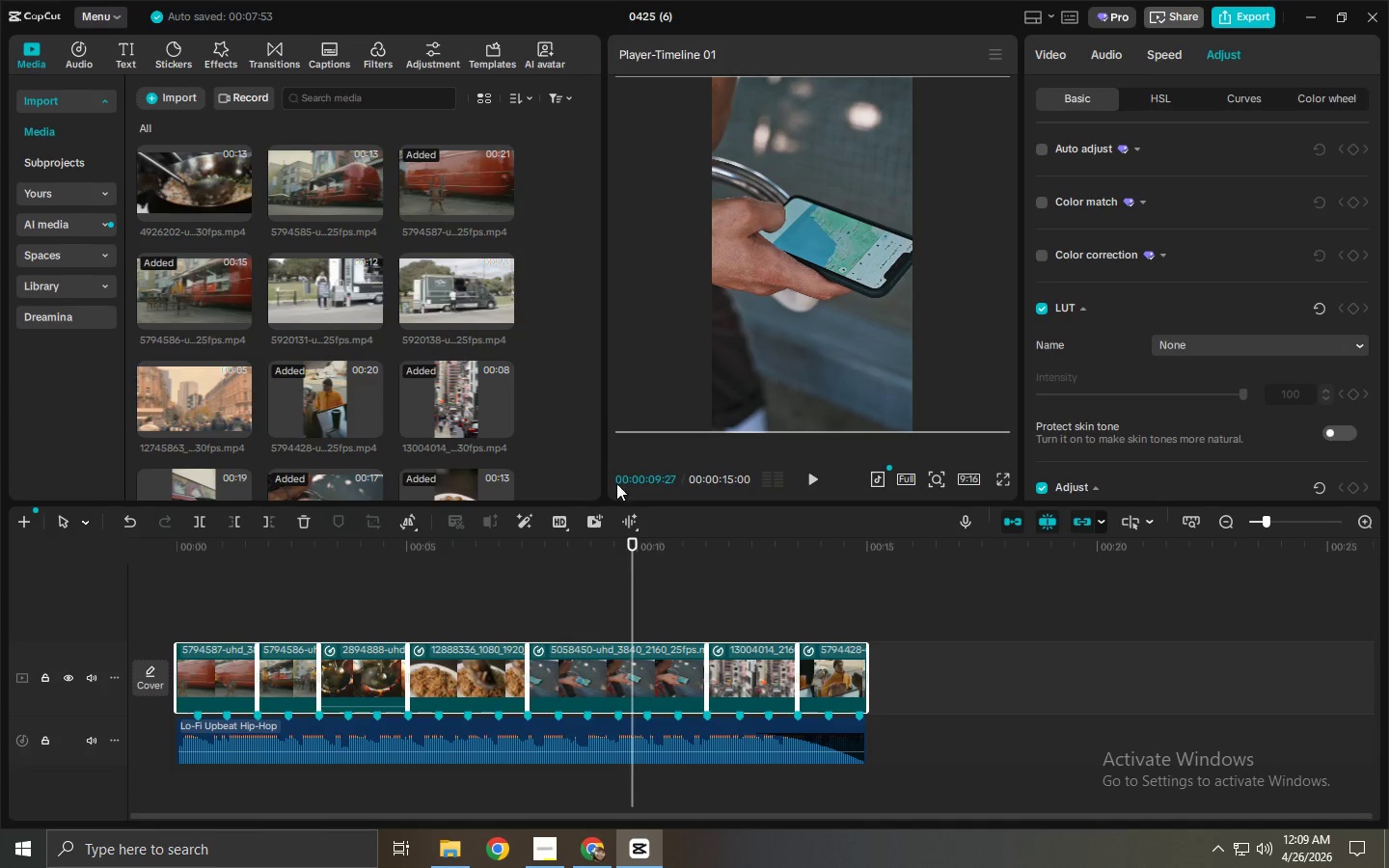 
left_click([520, 555])
 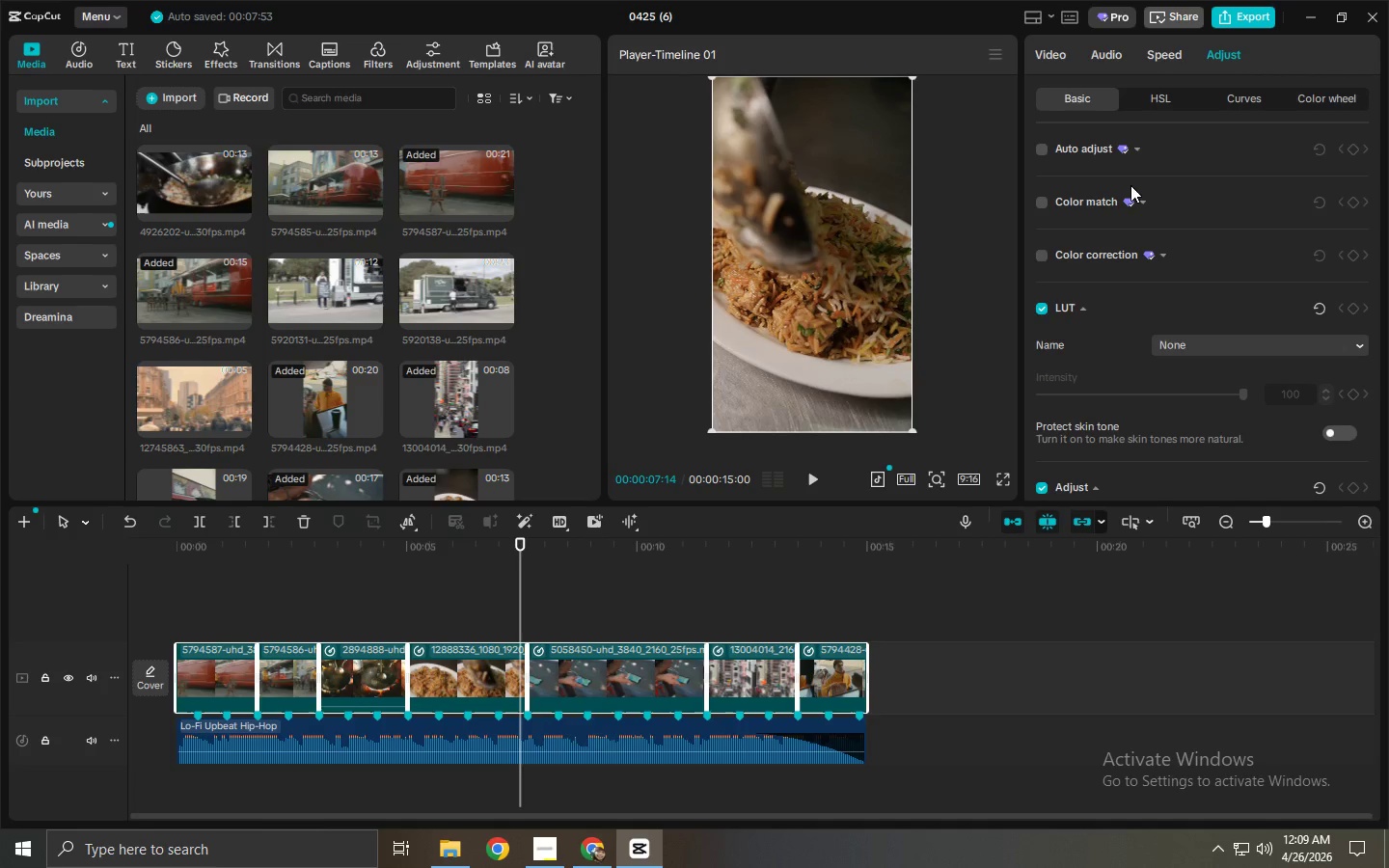 
scroll: coordinate [1134, 374], scroll_direction: down, amount: 13.0
 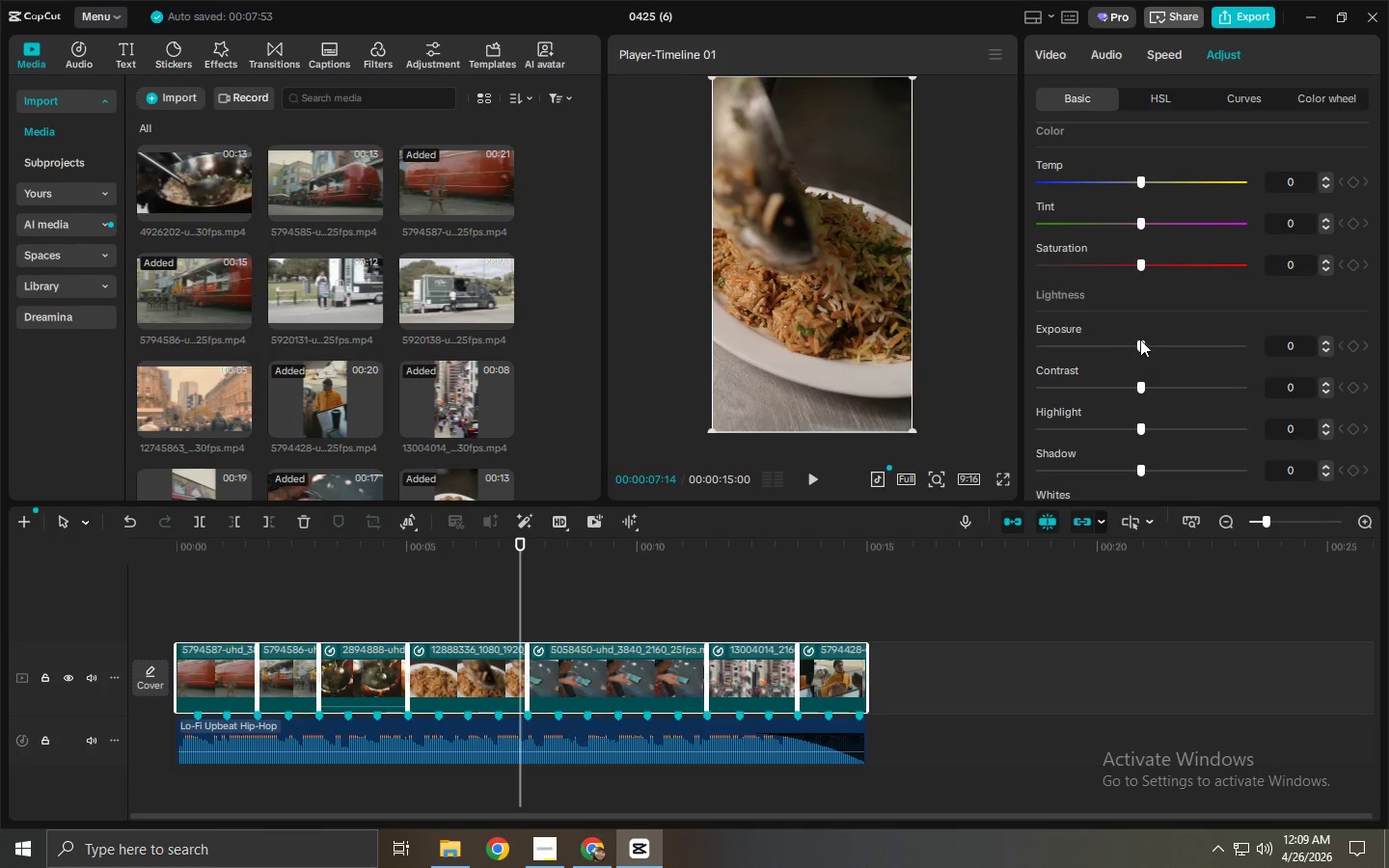 
wait(7.46)
 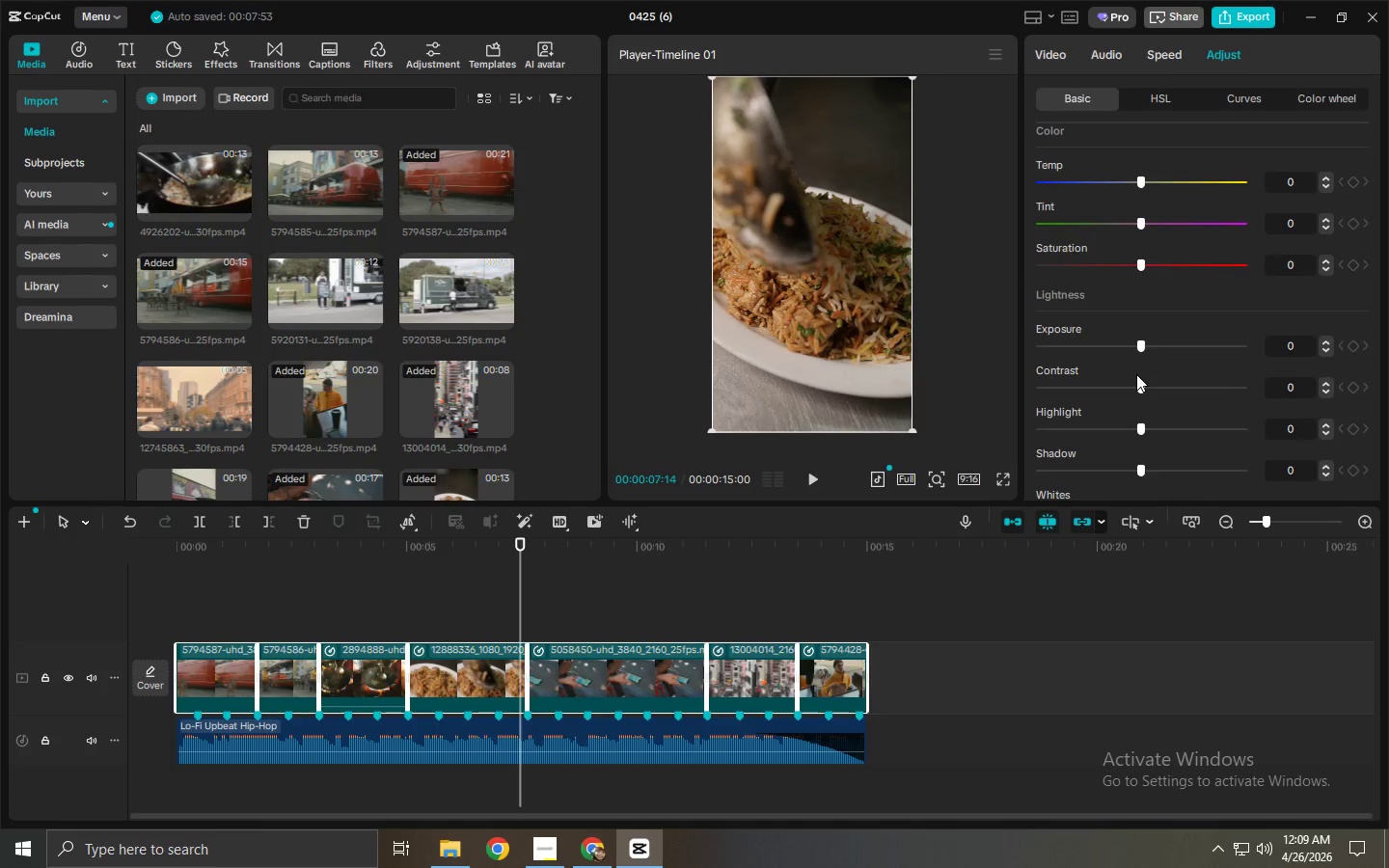 
left_click_drag(start_coordinate=[1142, 346], to_coordinate=[1148, 351])
 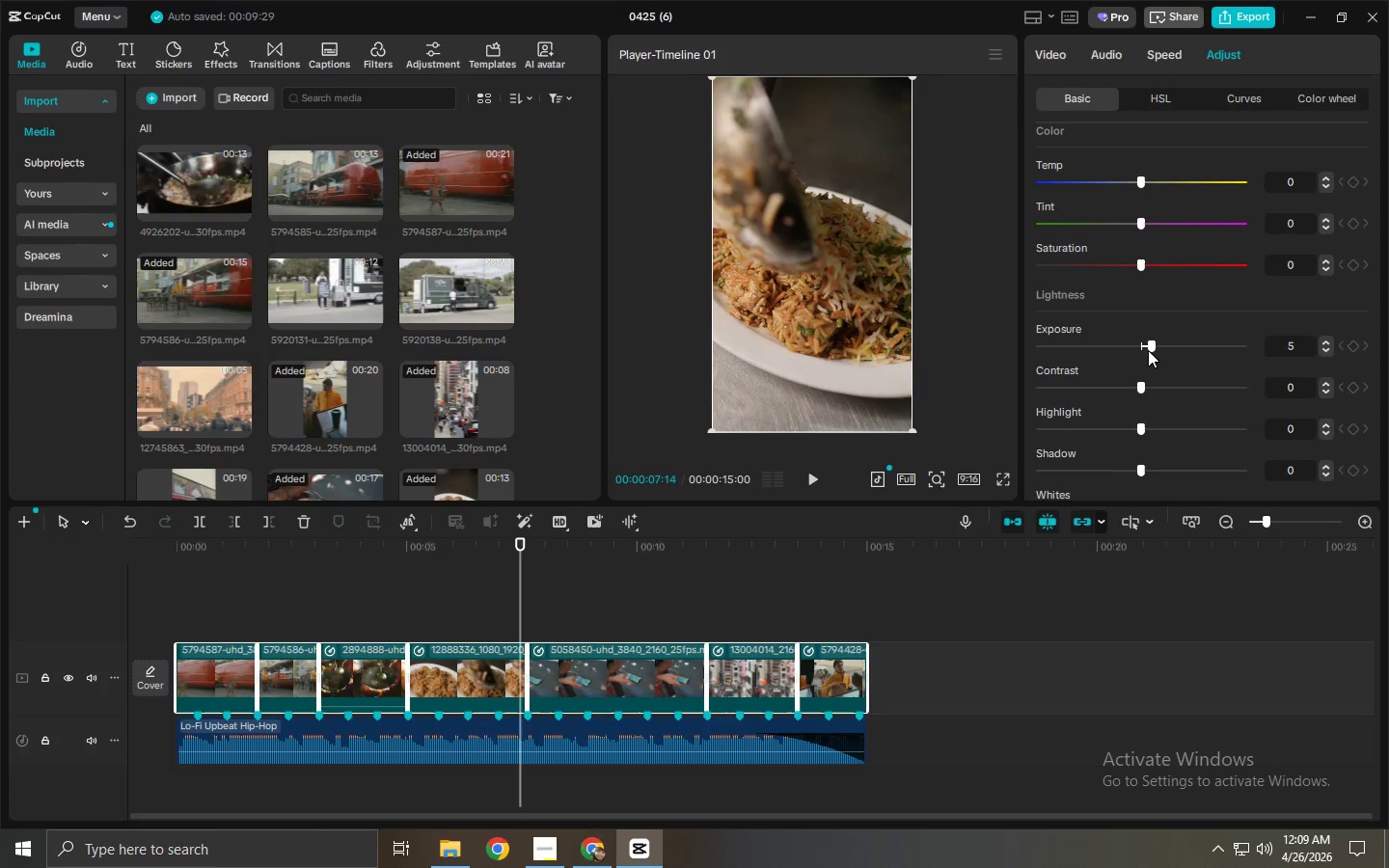 
left_click_drag(start_coordinate=[1143, 389], to_coordinate=[1178, 394])
 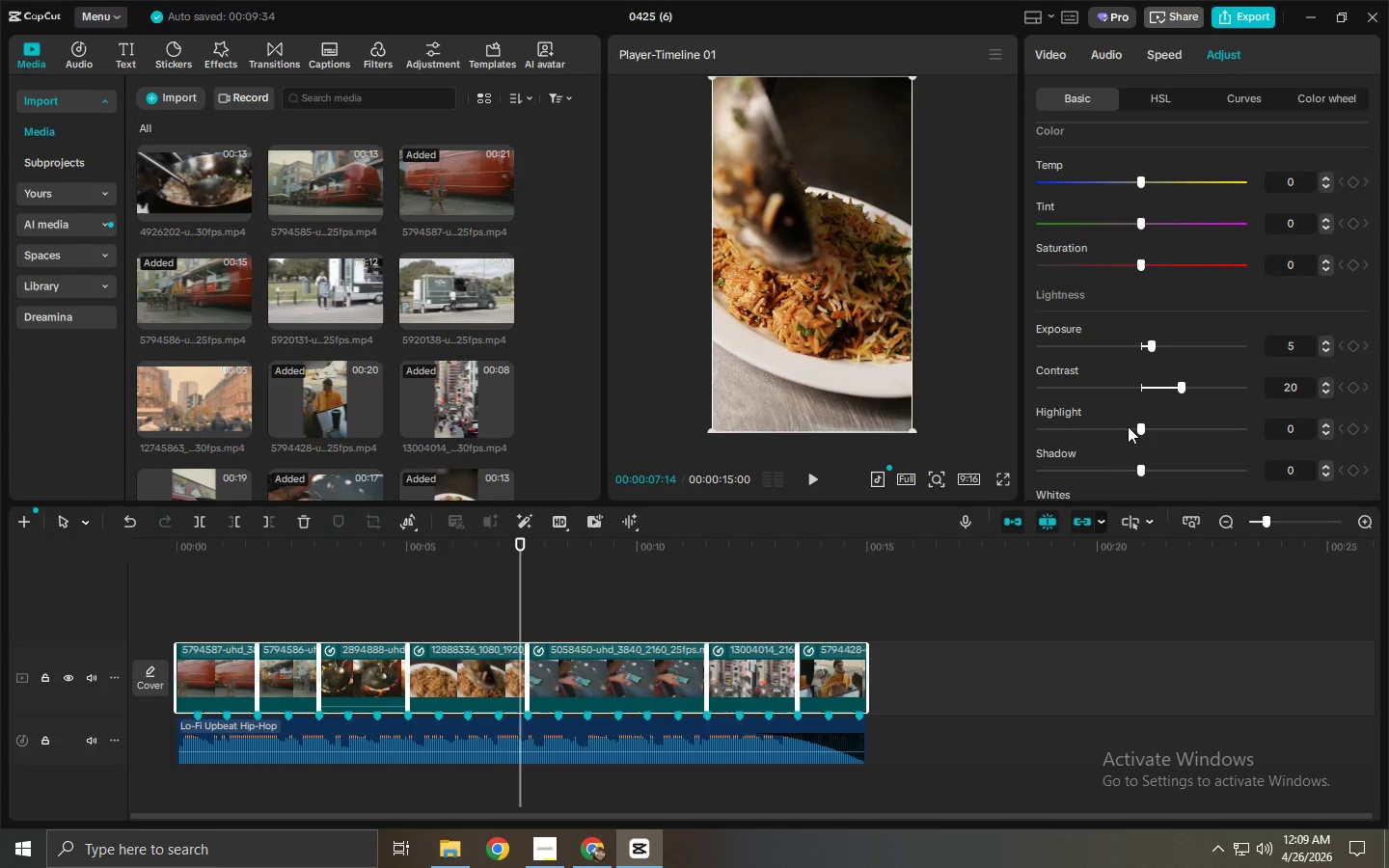 
left_click_drag(start_coordinate=[1140, 431], to_coordinate=[1087, 435])
 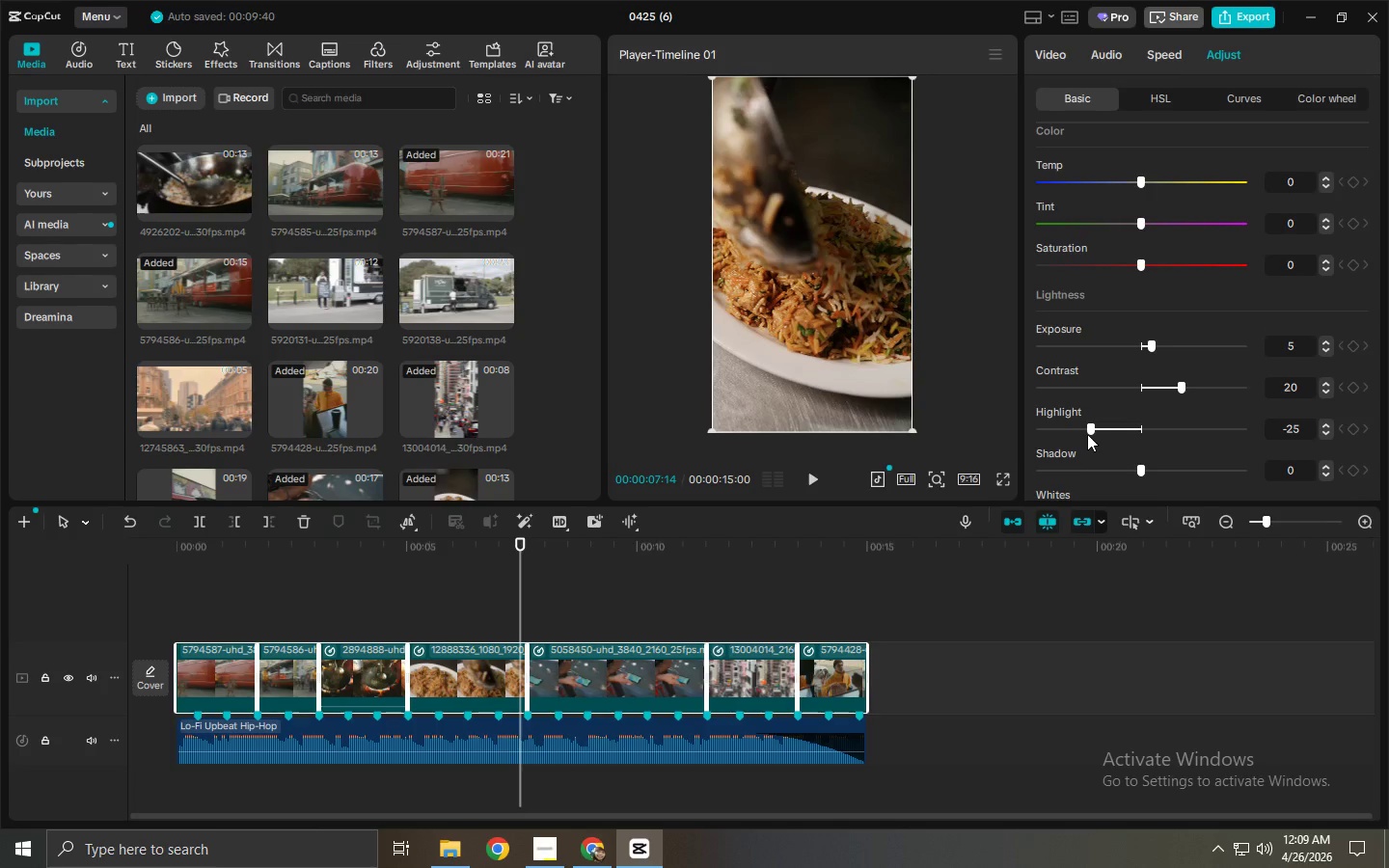 
scroll: coordinate [1087, 432], scroll_direction: down, amount: 1.0
 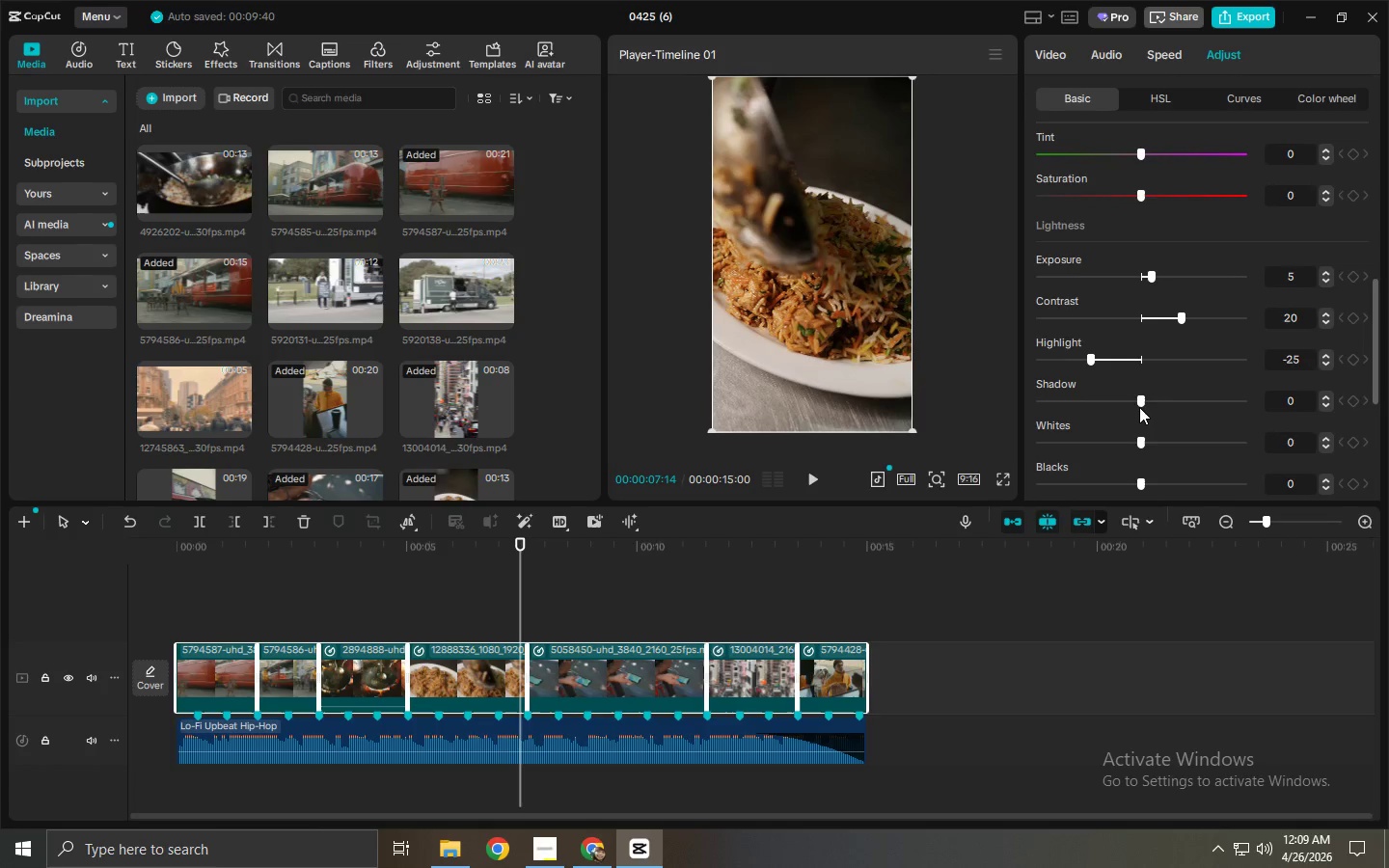 
left_click_drag(start_coordinate=[1147, 403], to_coordinate=[1118, 405])
 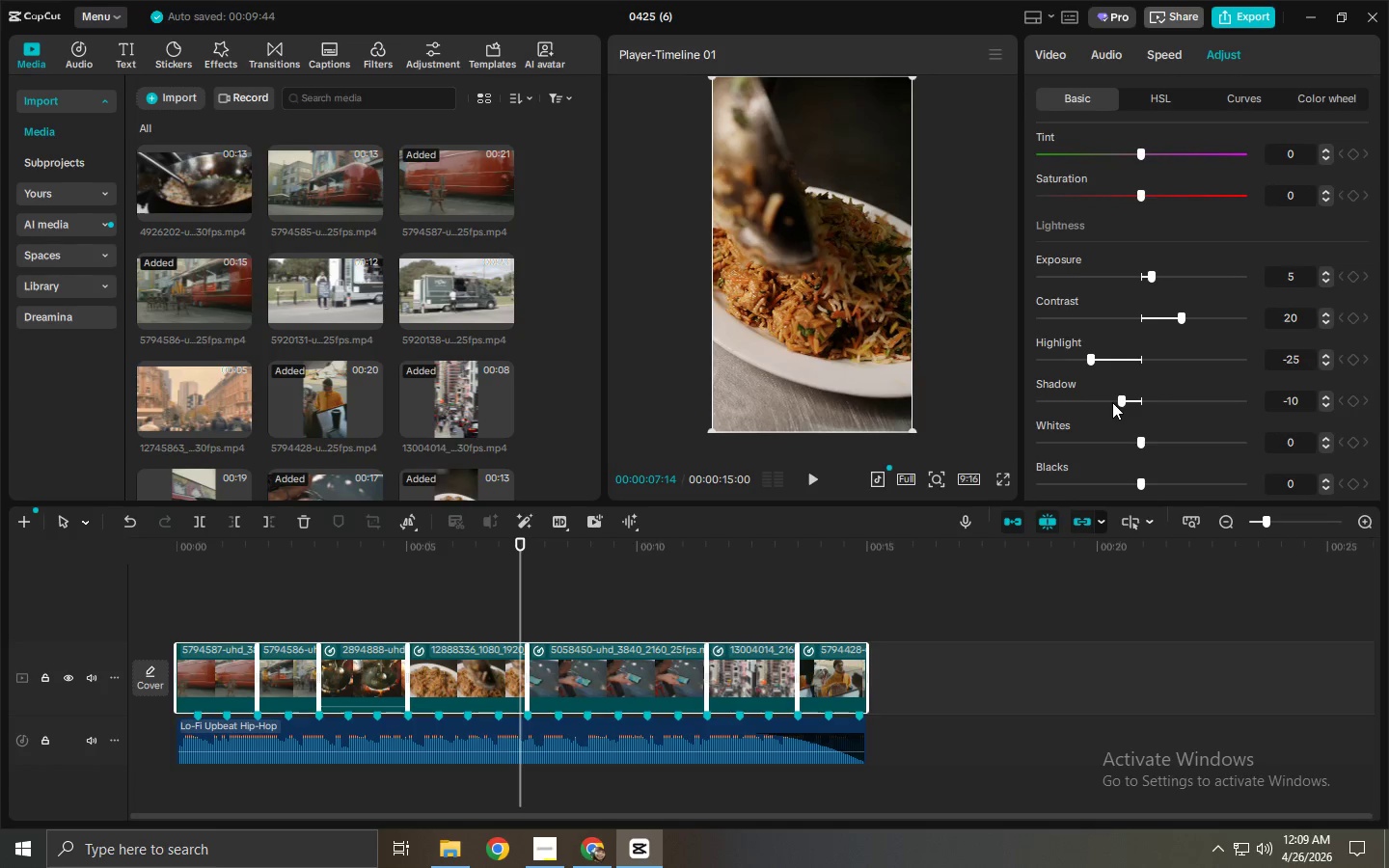 
scroll: coordinate [1112, 402], scroll_direction: down, amount: 1.0
 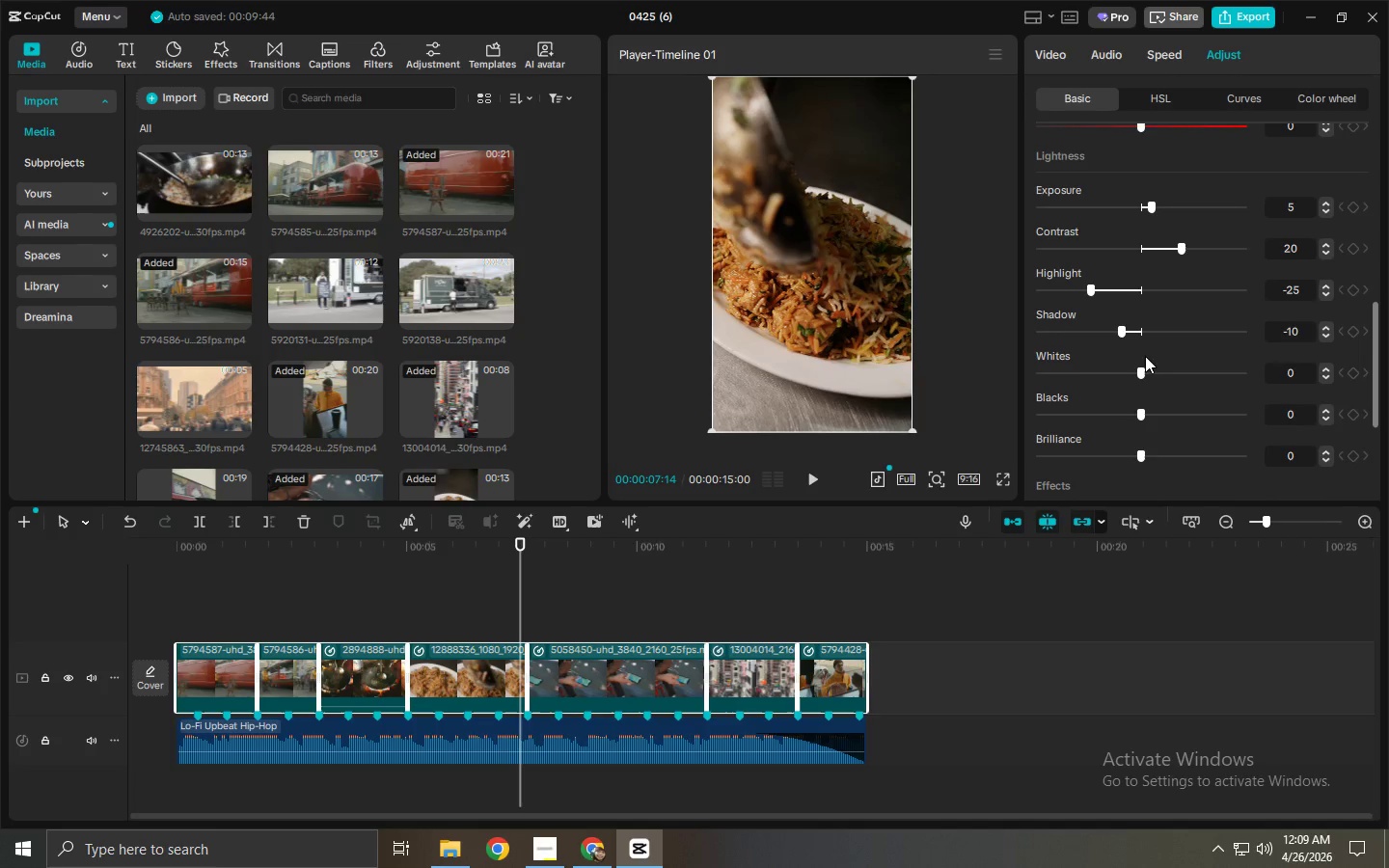 
scroll: coordinate [1142, 337], scroll_direction: up, amount: 3.0
 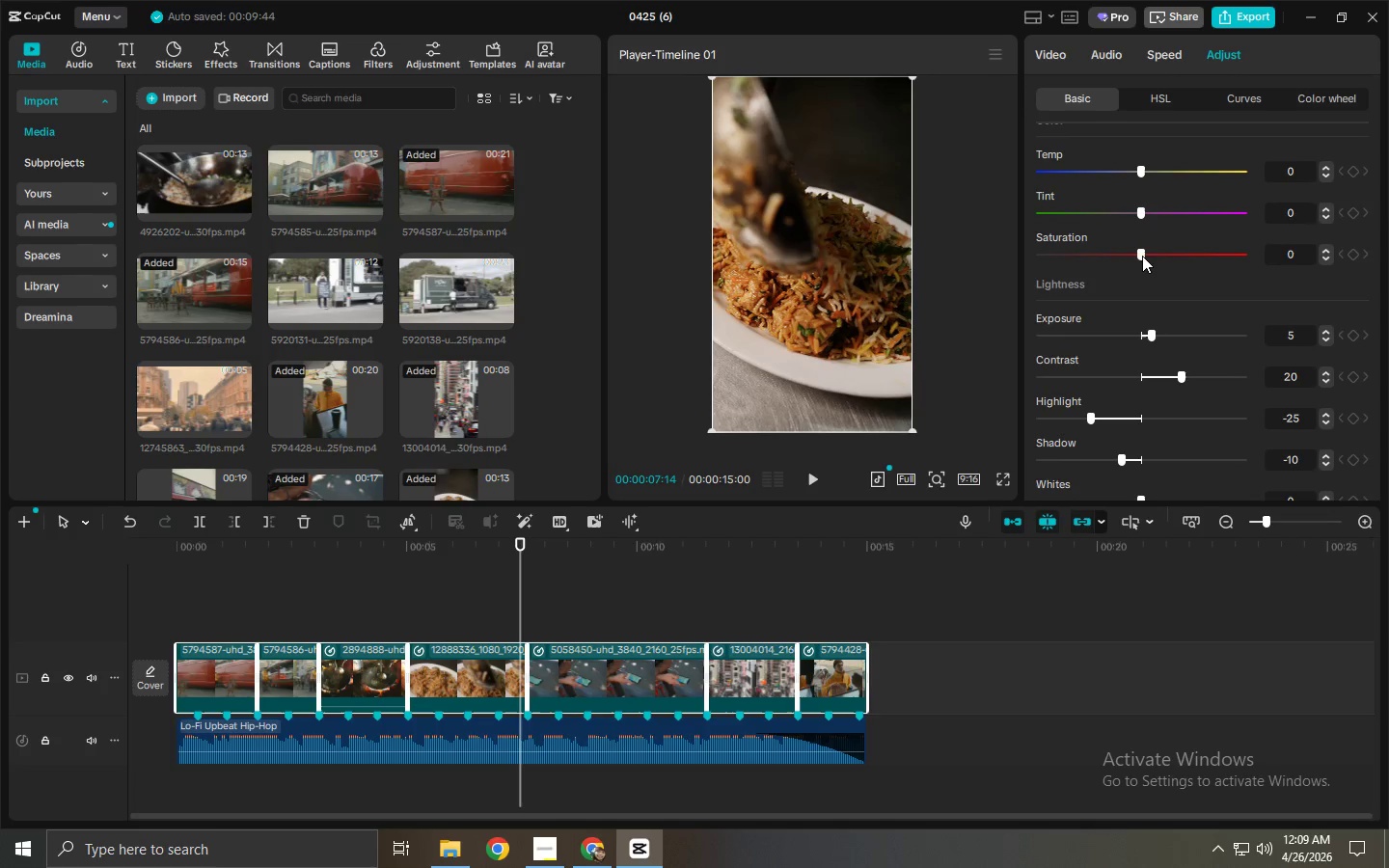 
left_click_drag(start_coordinate=[1142, 256], to_coordinate=[1161, 259])
 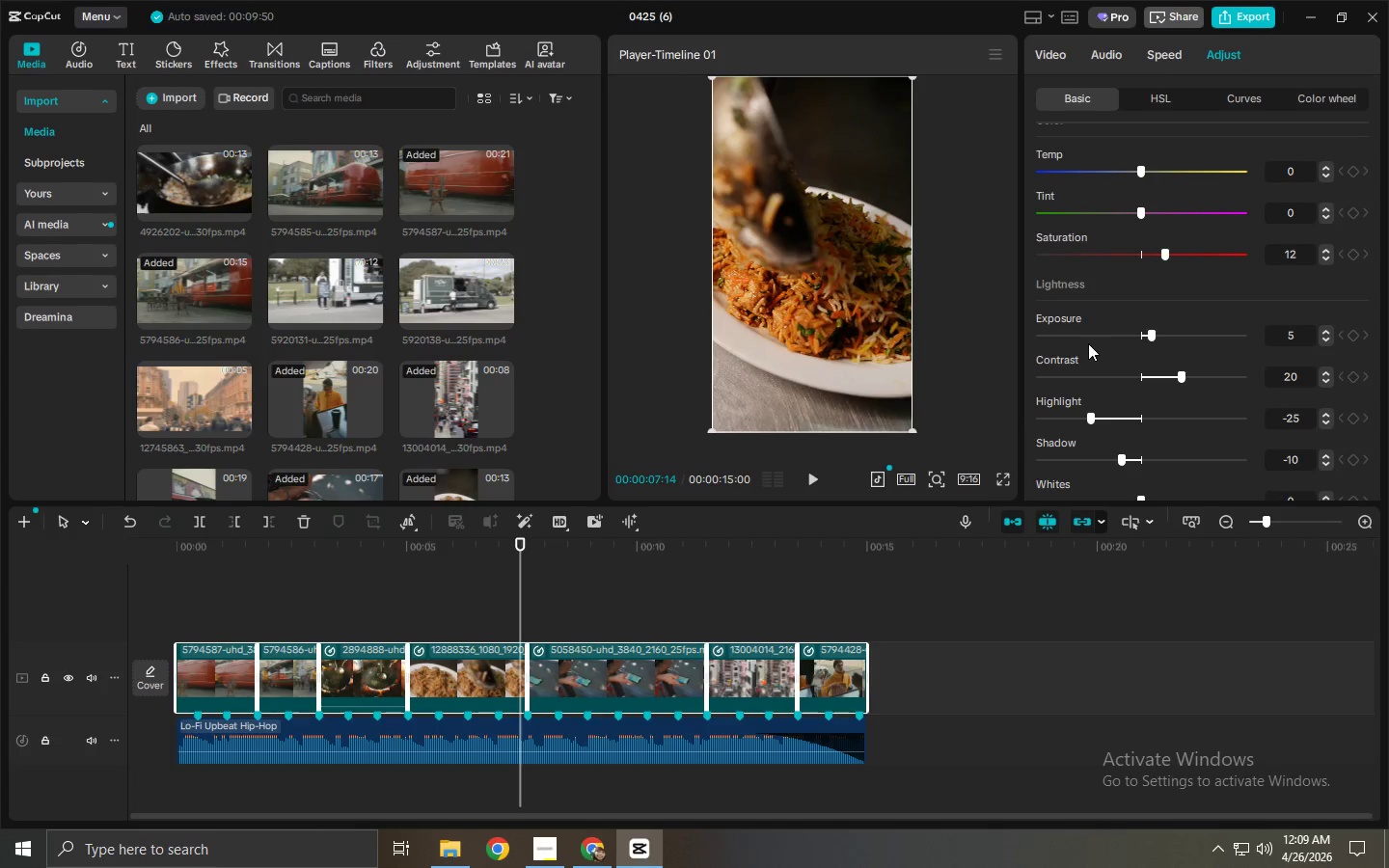 
scroll: coordinate [1101, 372], scroll_direction: down, amount: 3.0
 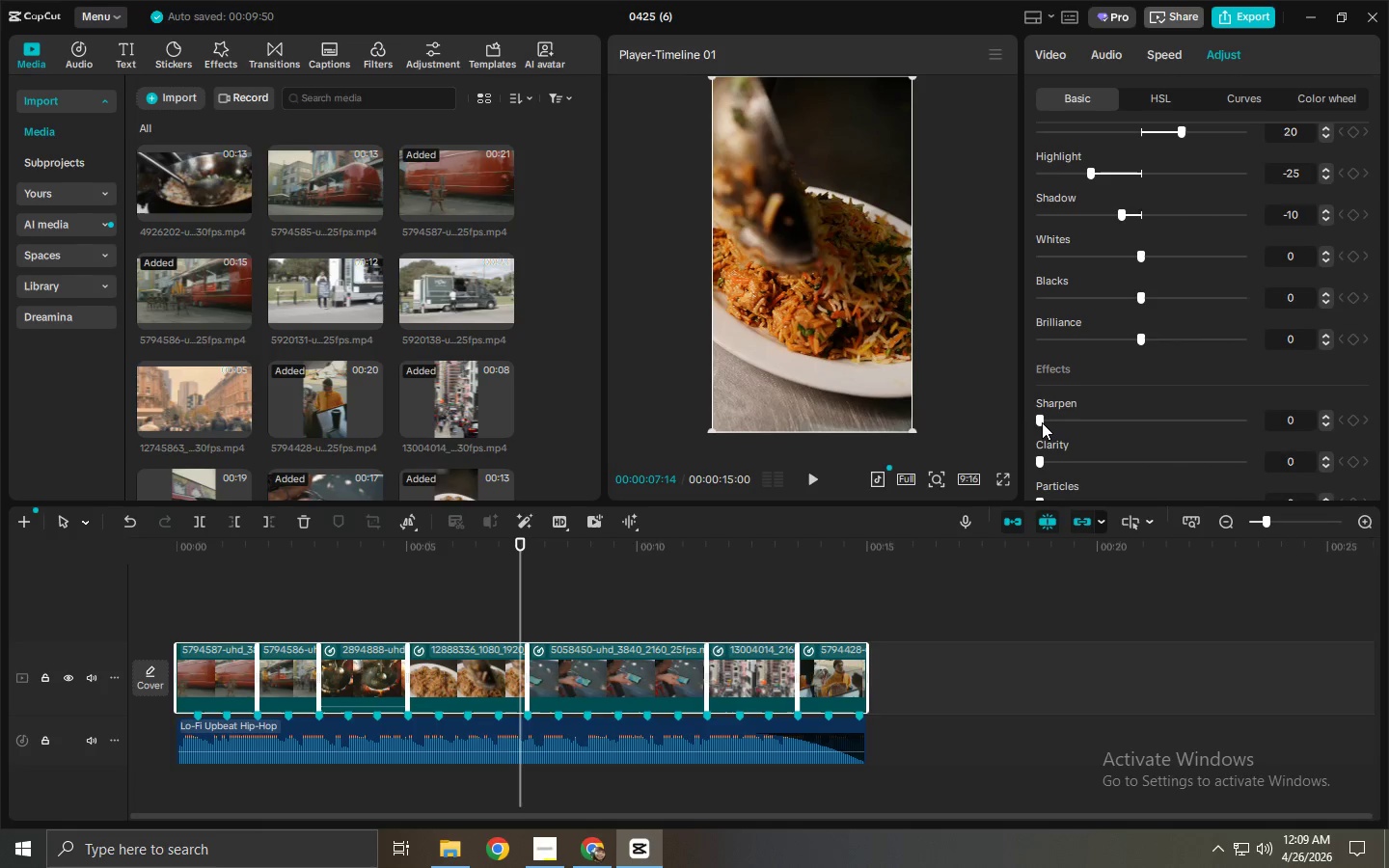 
left_click_drag(start_coordinate=[1042, 421], to_coordinate=[1083, 422])
 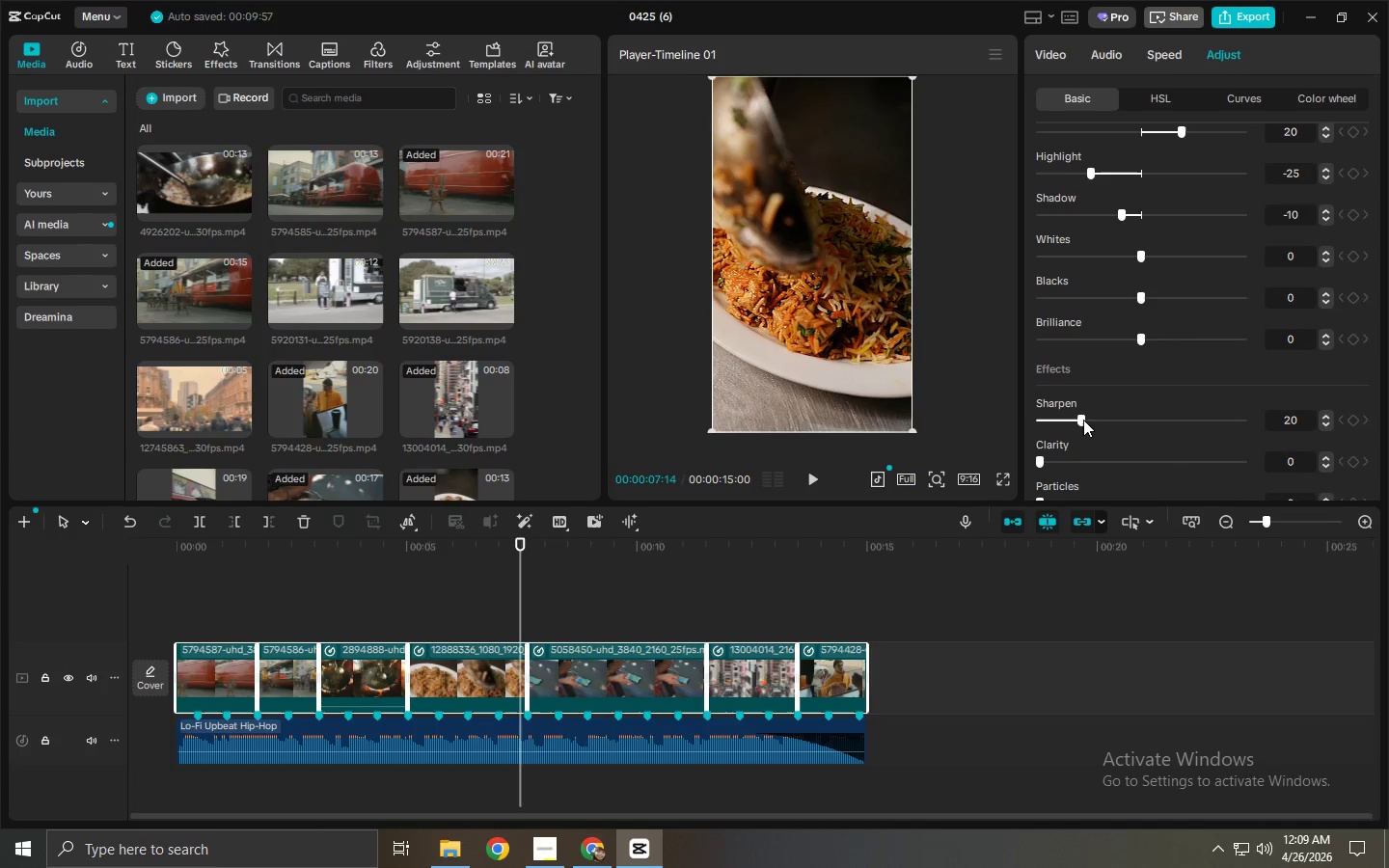 
scroll: coordinate [1085, 390], scroll_direction: up, amount: 9.0
 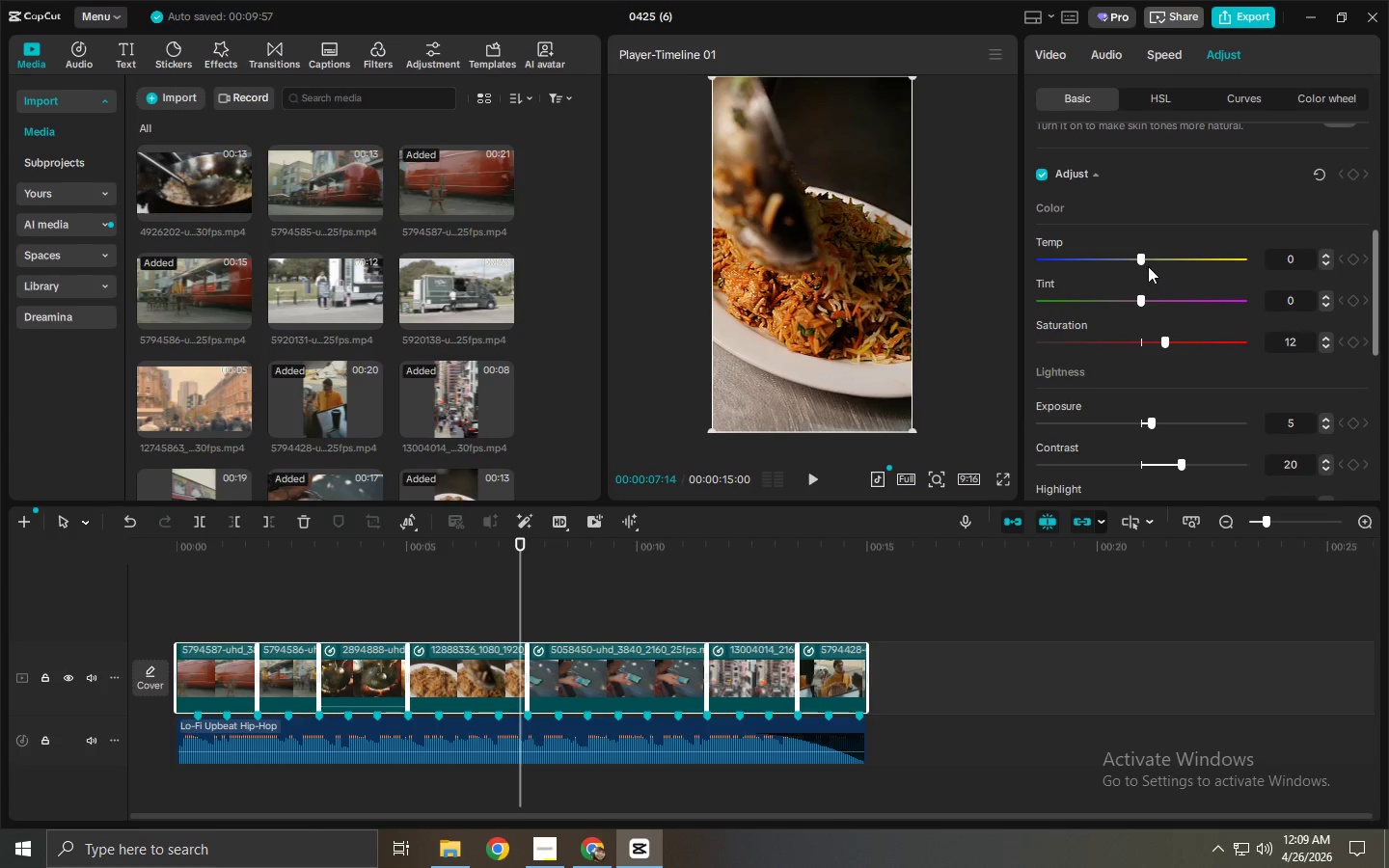 
left_click_drag(start_coordinate=[1142, 262], to_coordinate=[1151, 261])
 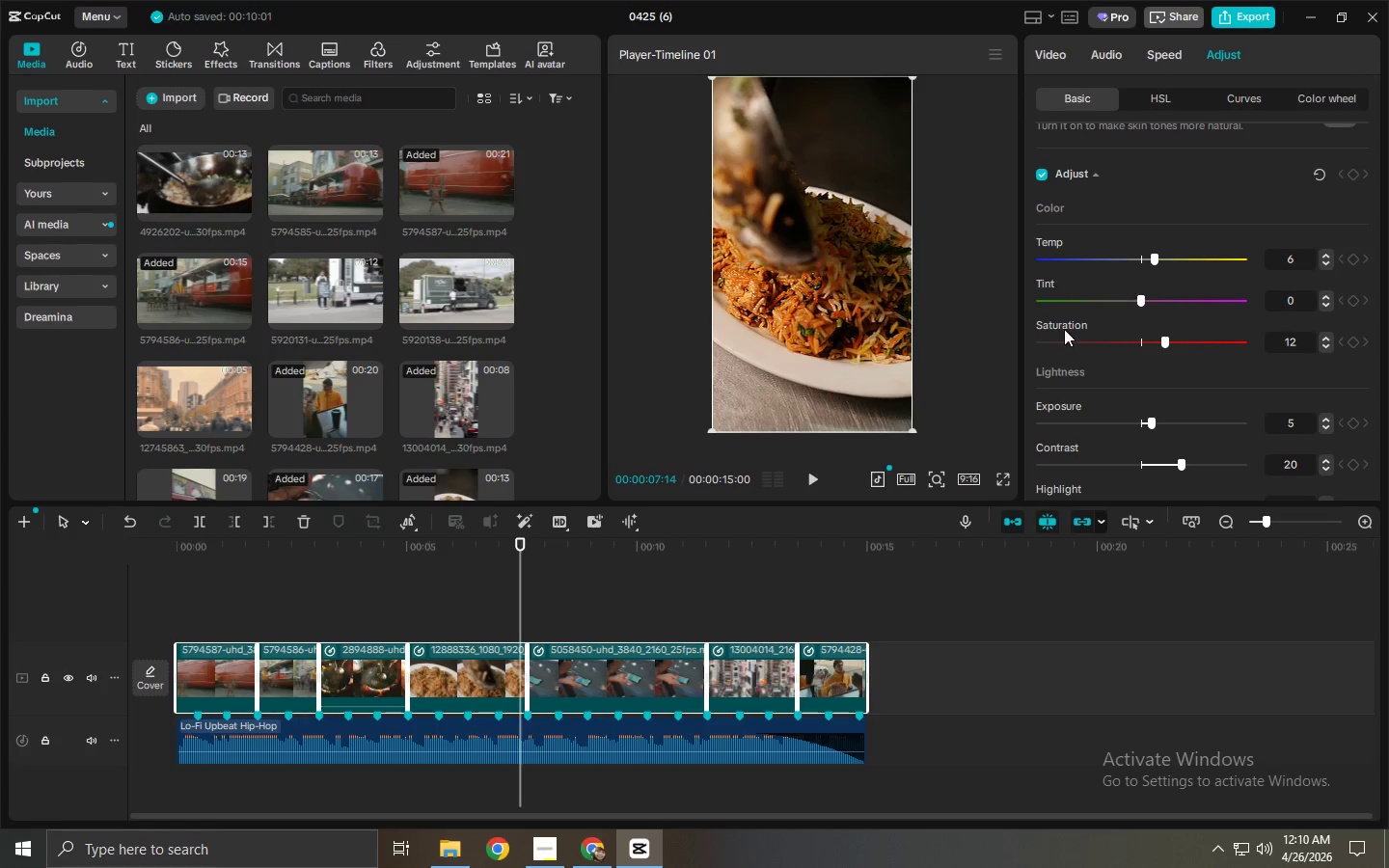 
scroll: coordinate [1159, 290], scroll_direction: down, amount: 2.0
 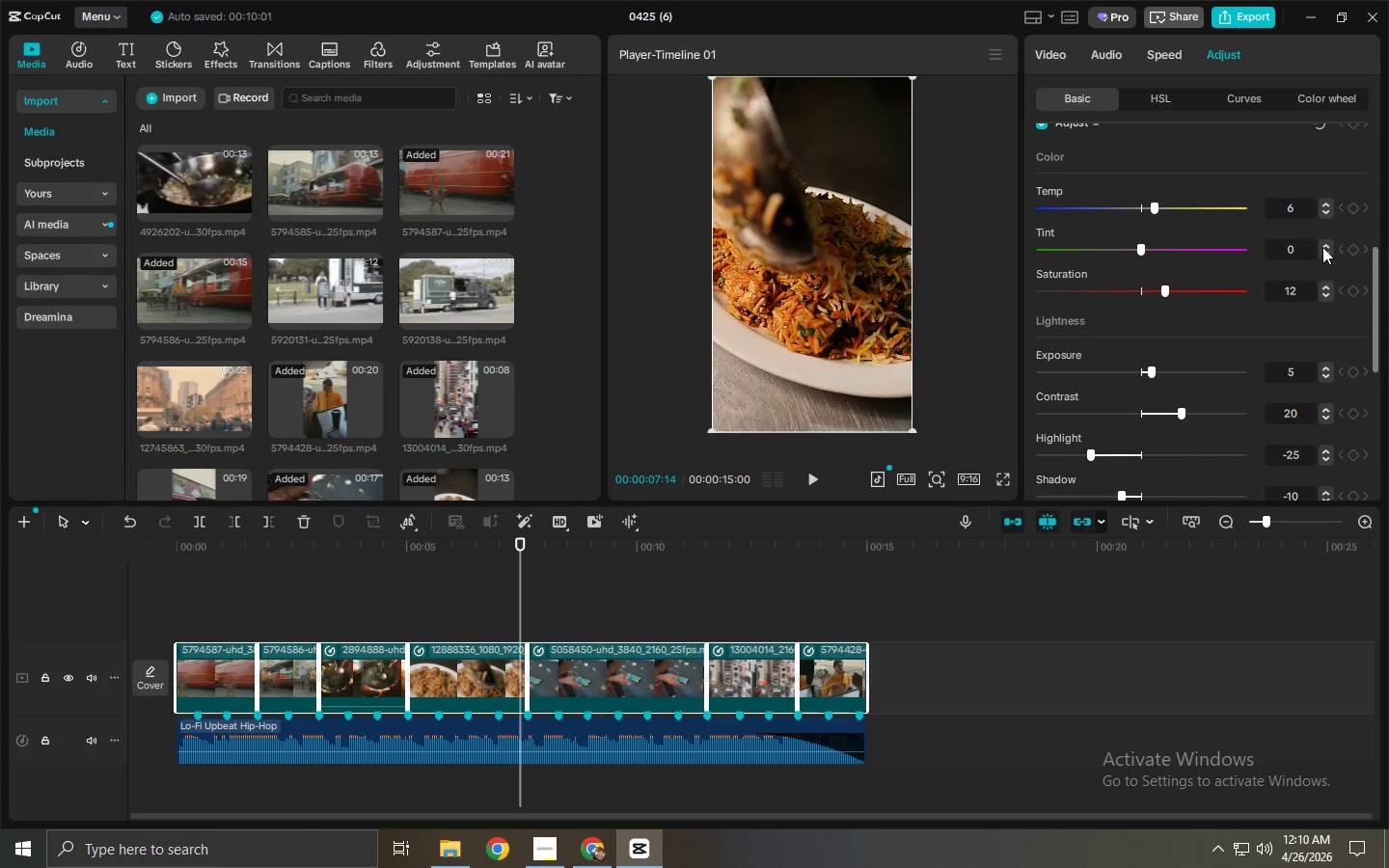 
double_click([1322, 246])
 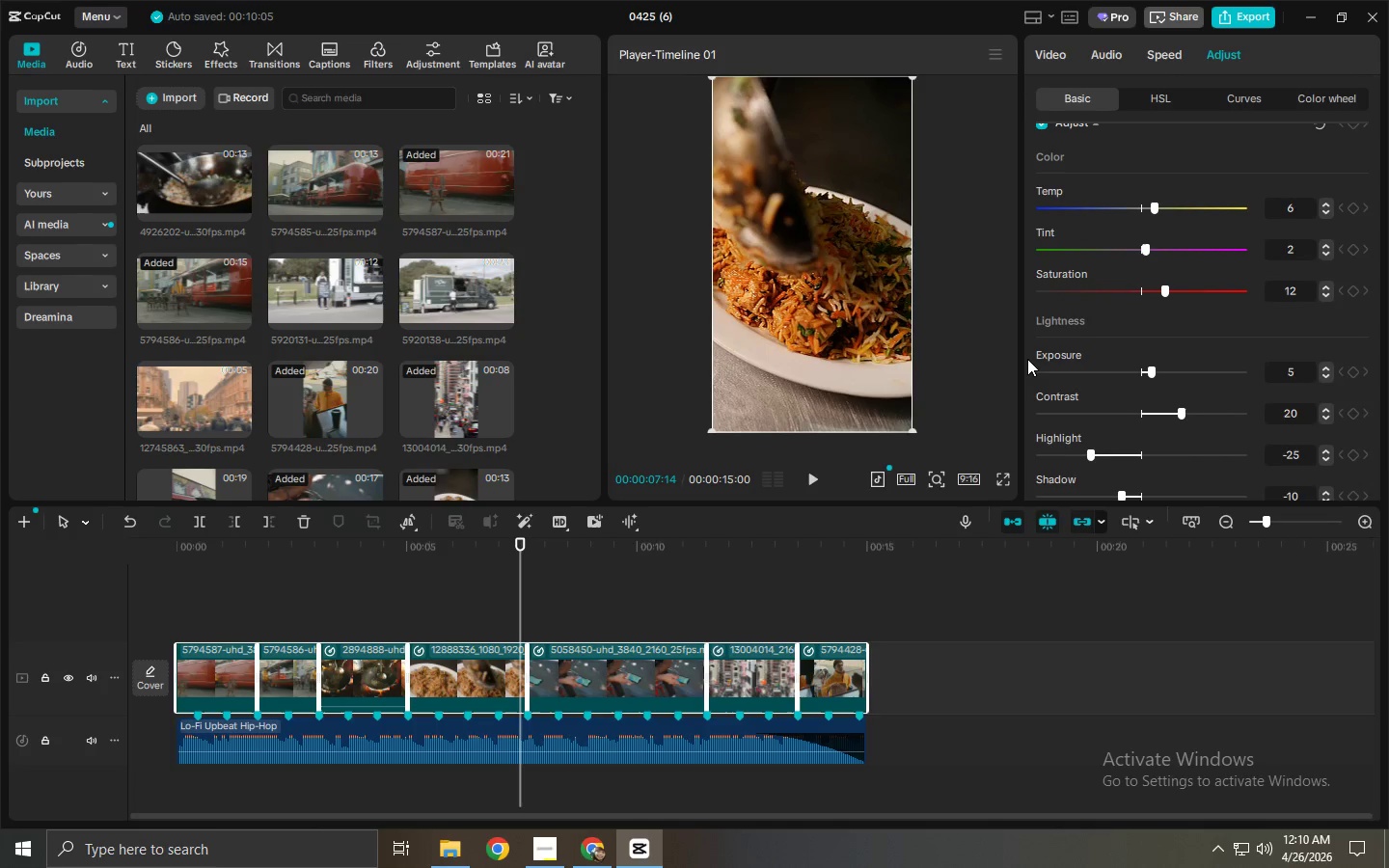 
scroll: coordinate [1027, 359], scroll_direction: down, amount: 5.0
 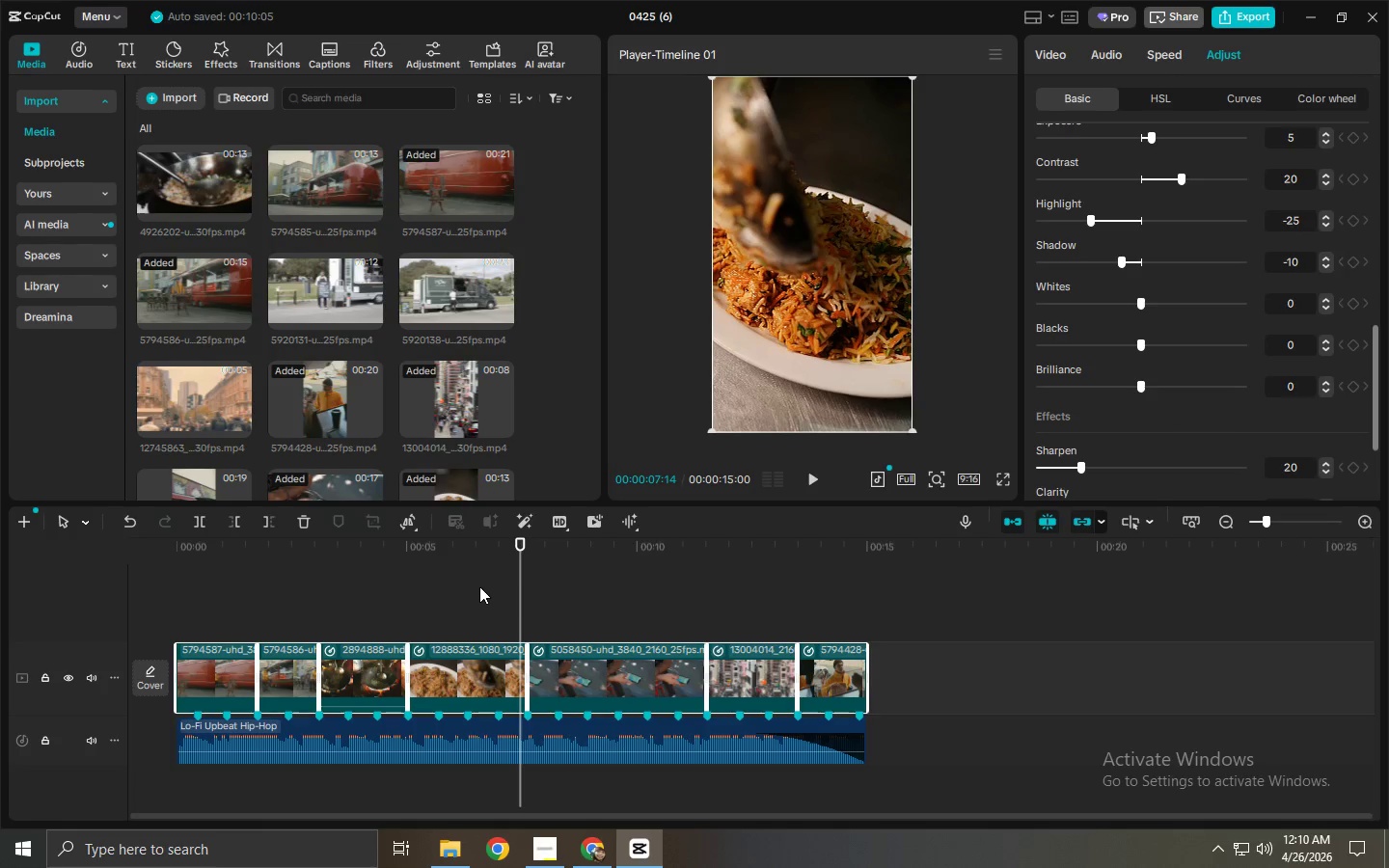 
left_click_drag(start_coordinate=[401, 542], to_coordinate=[91, 562])
 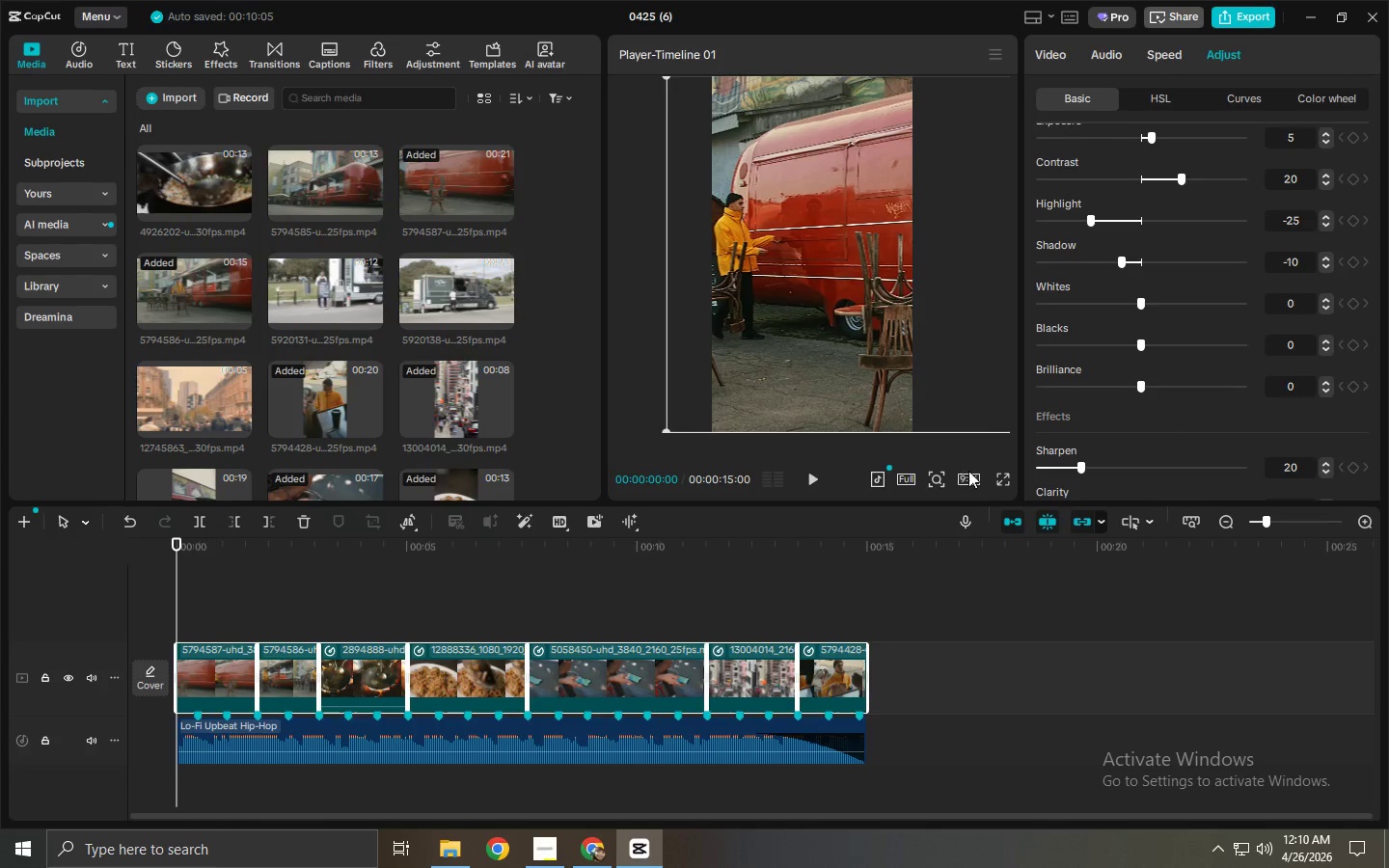 
left_click([1007, 474])
 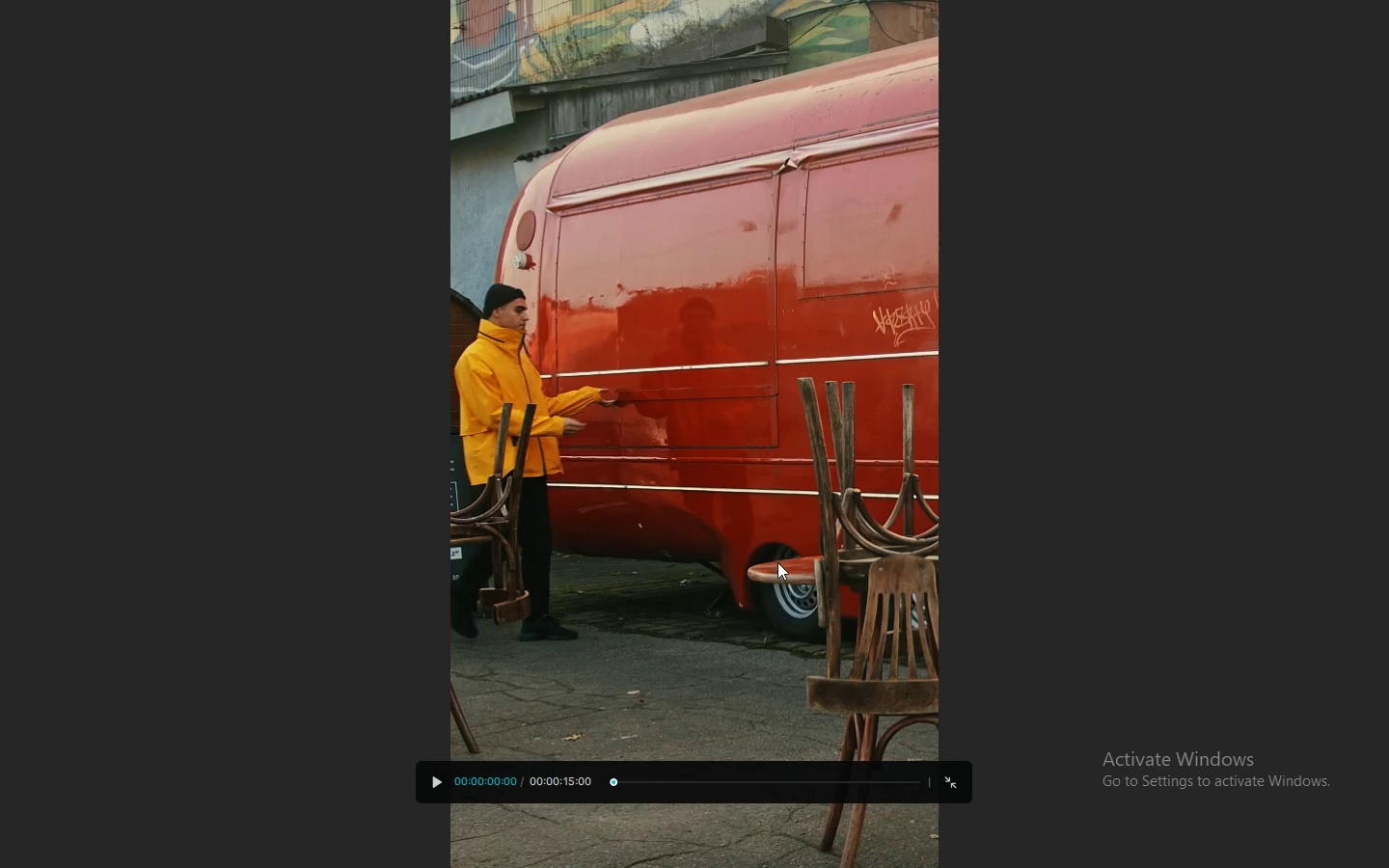 
key(Escape)
 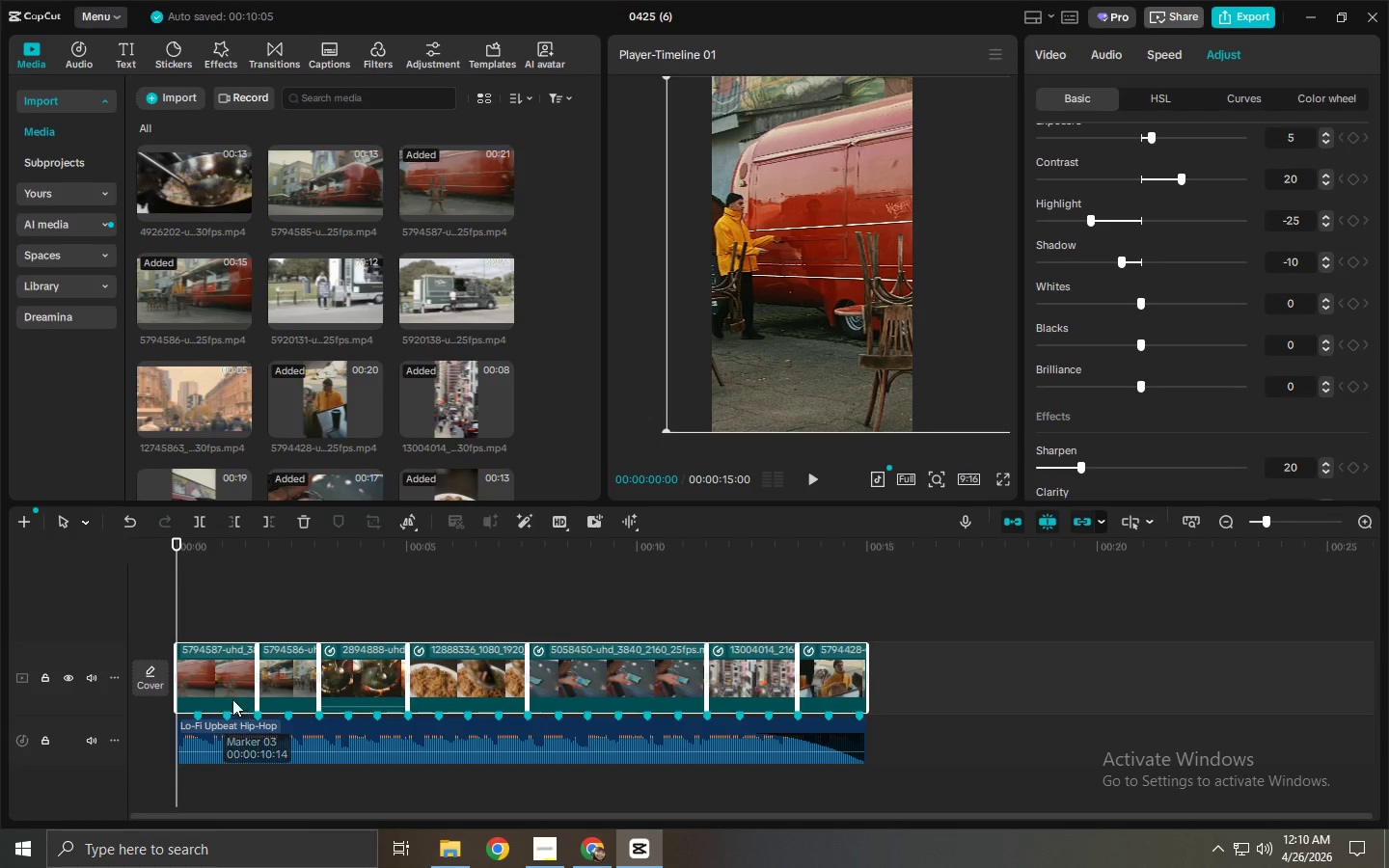 
left_click([219, 684])
 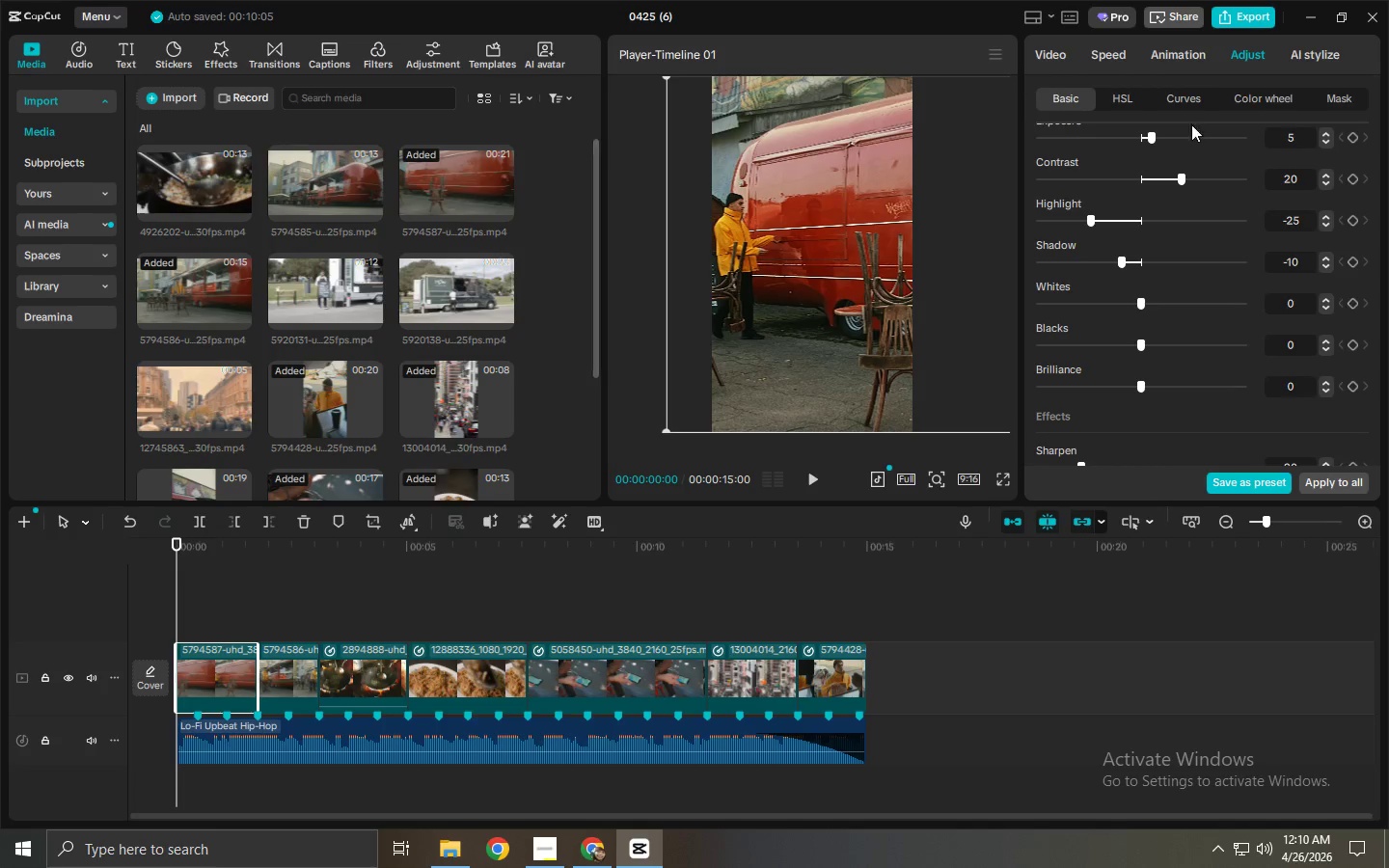 
left_click([1181, 52])
 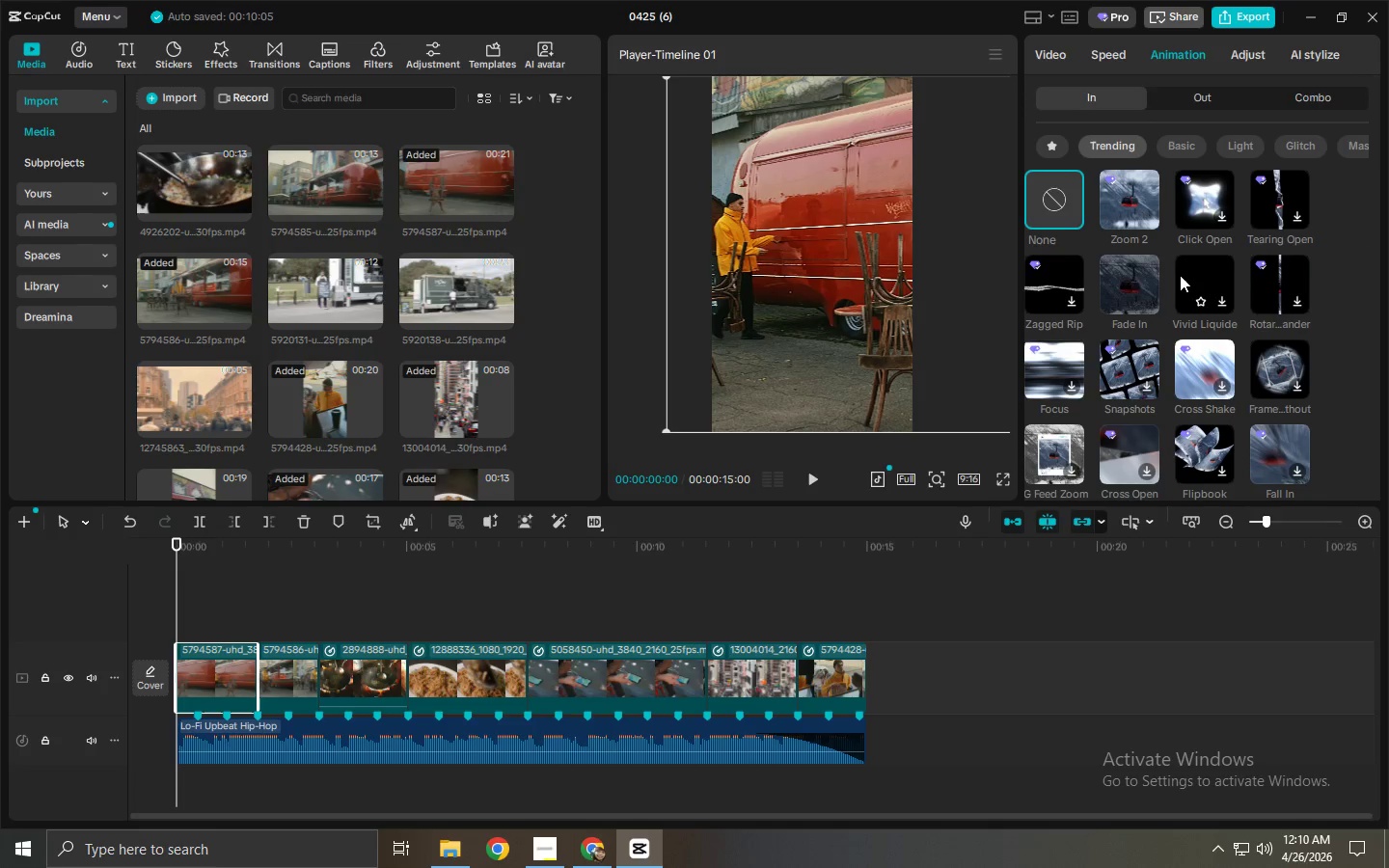 
left_click([1116, 279])
 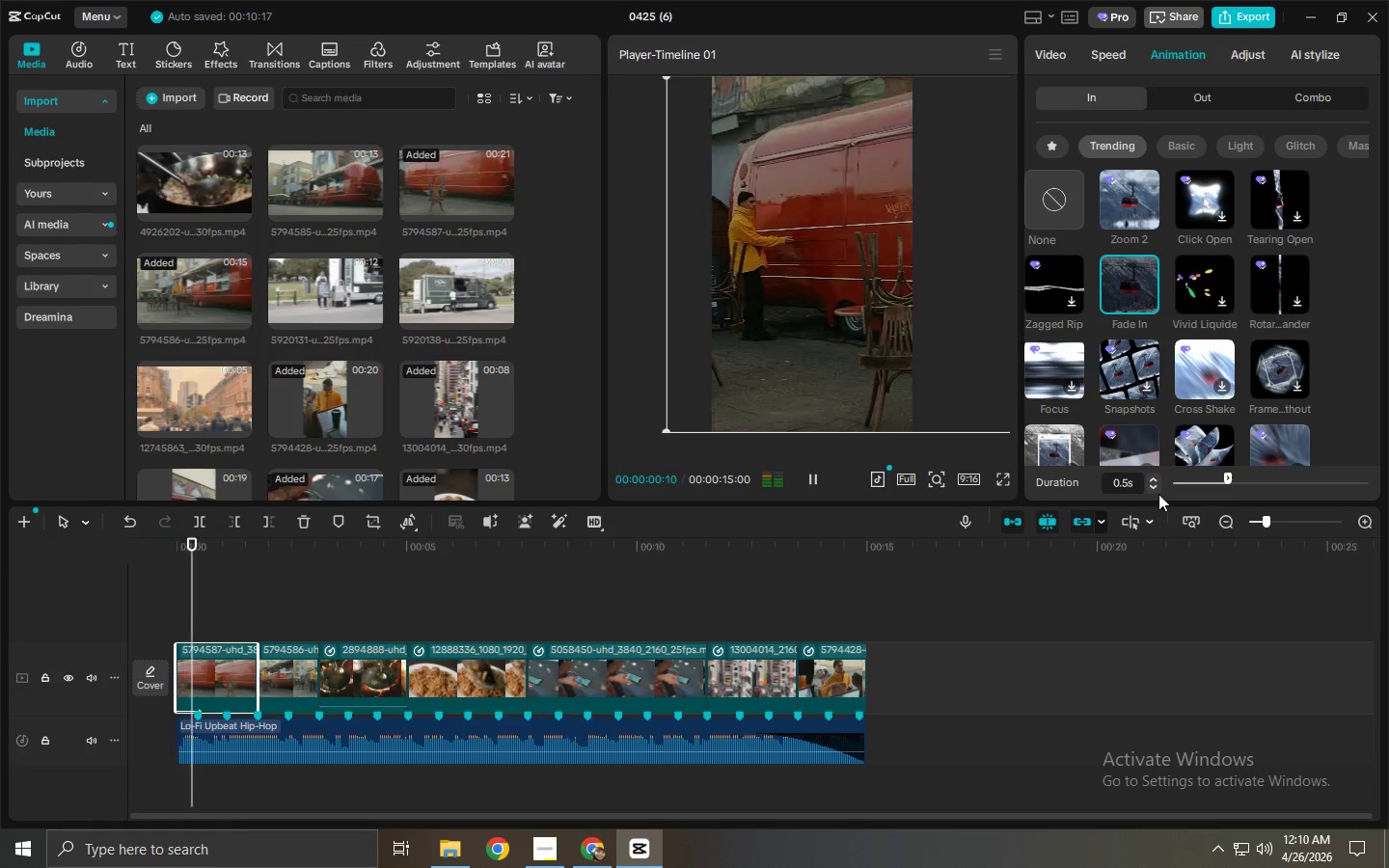 
double_click([1156, 490])
 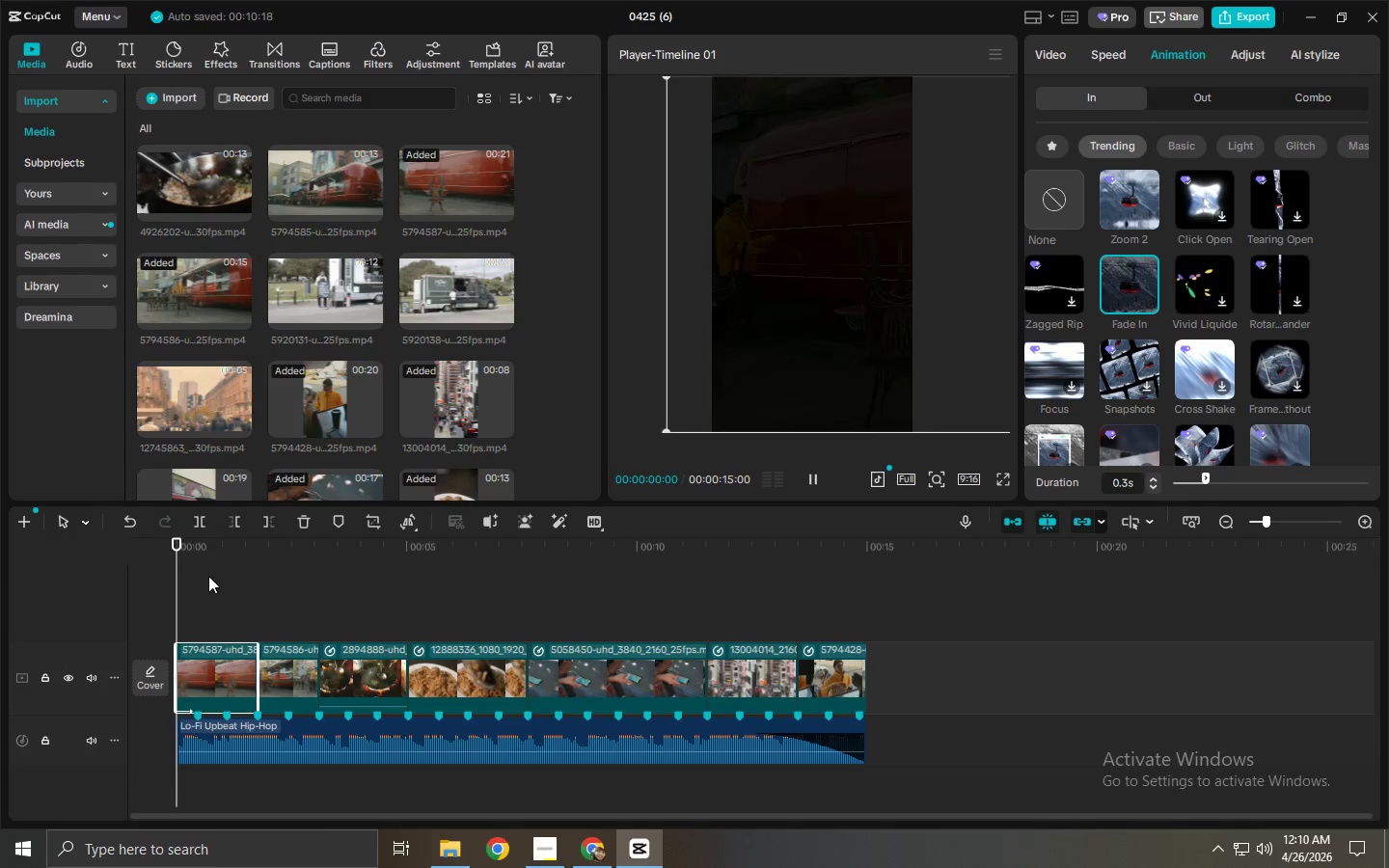 
left_click_drag(start_coordinate=[192, 557], to_coordinate=[114, 554])
 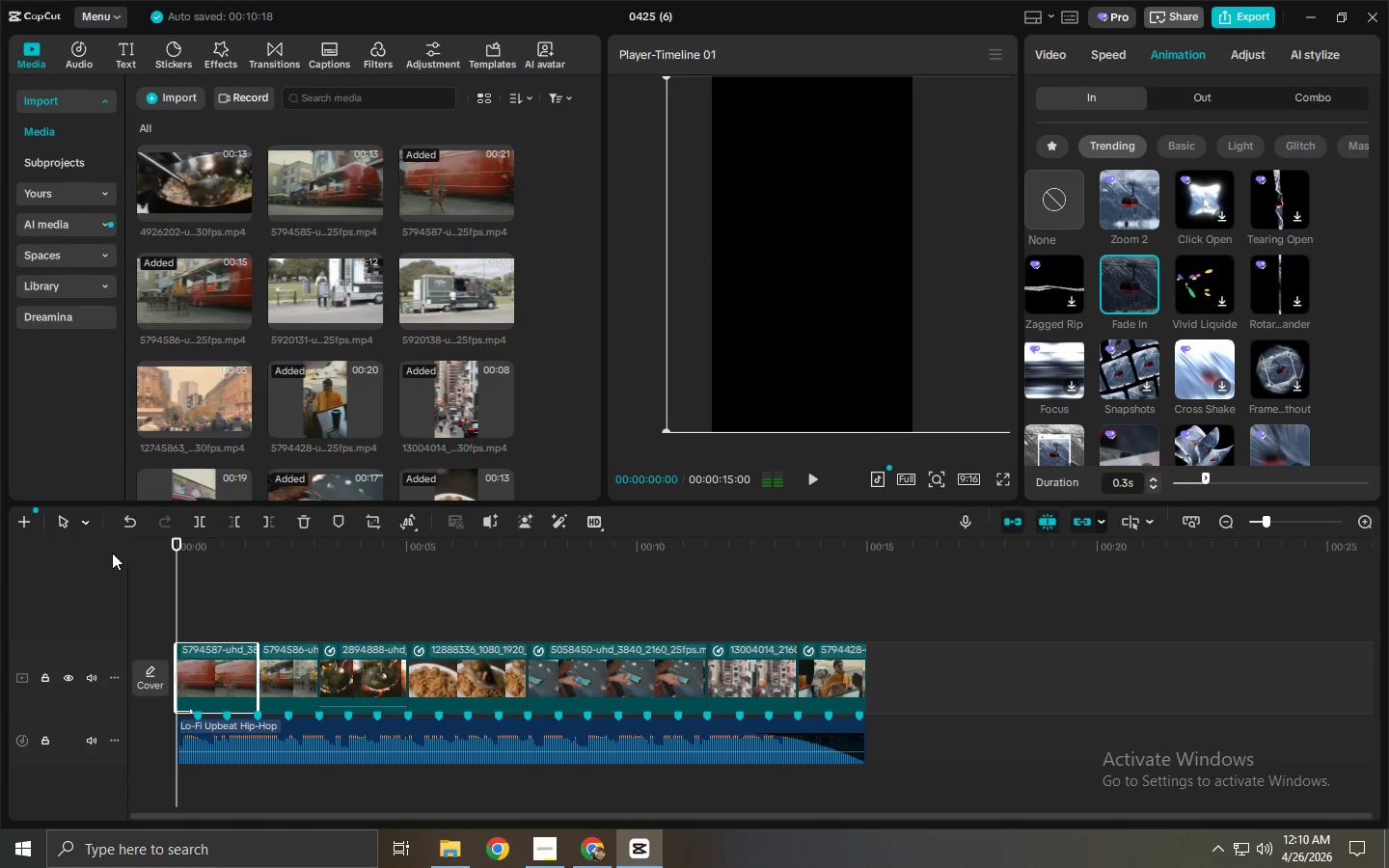 
key(Space)
 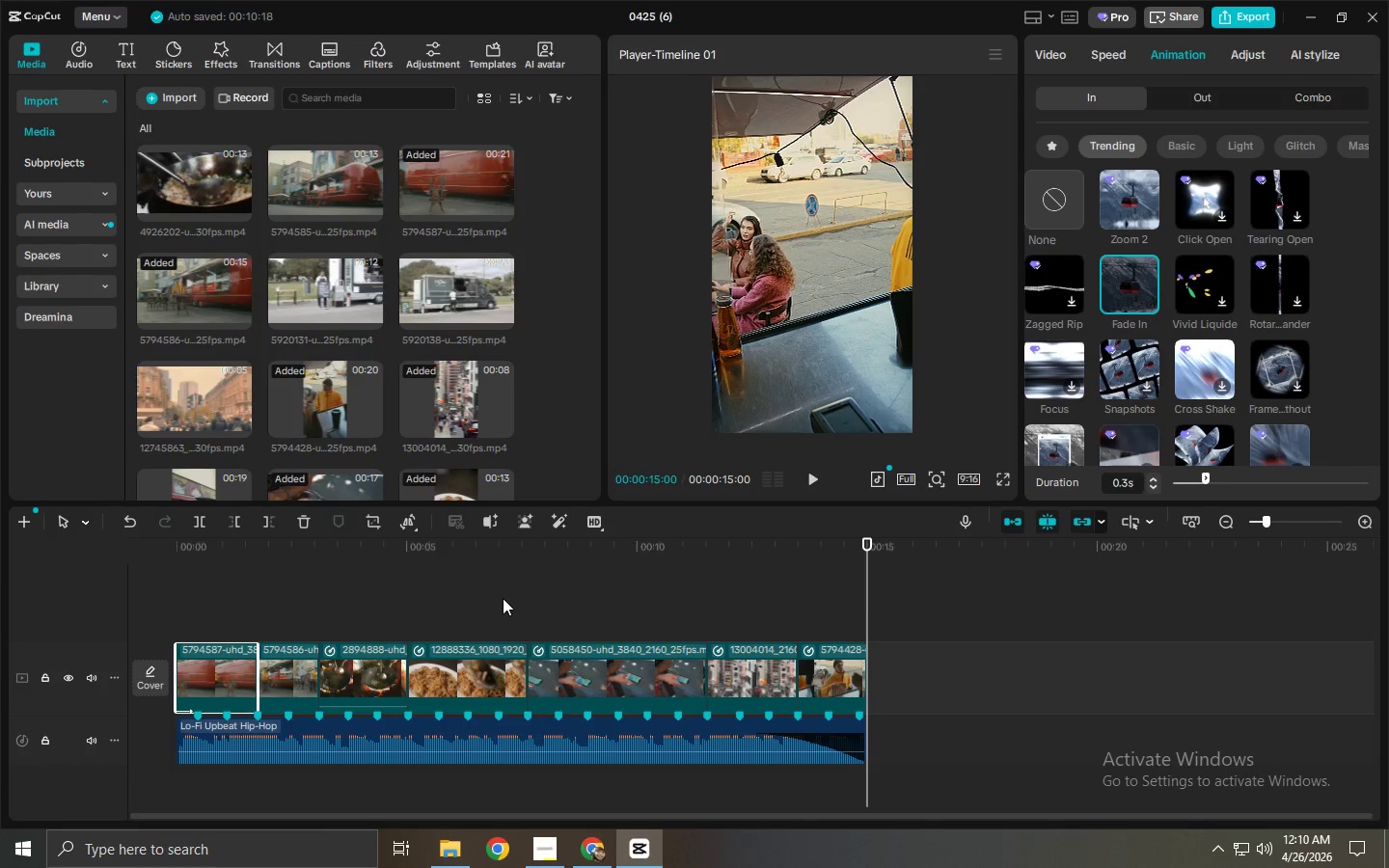 
wait(33.44)
 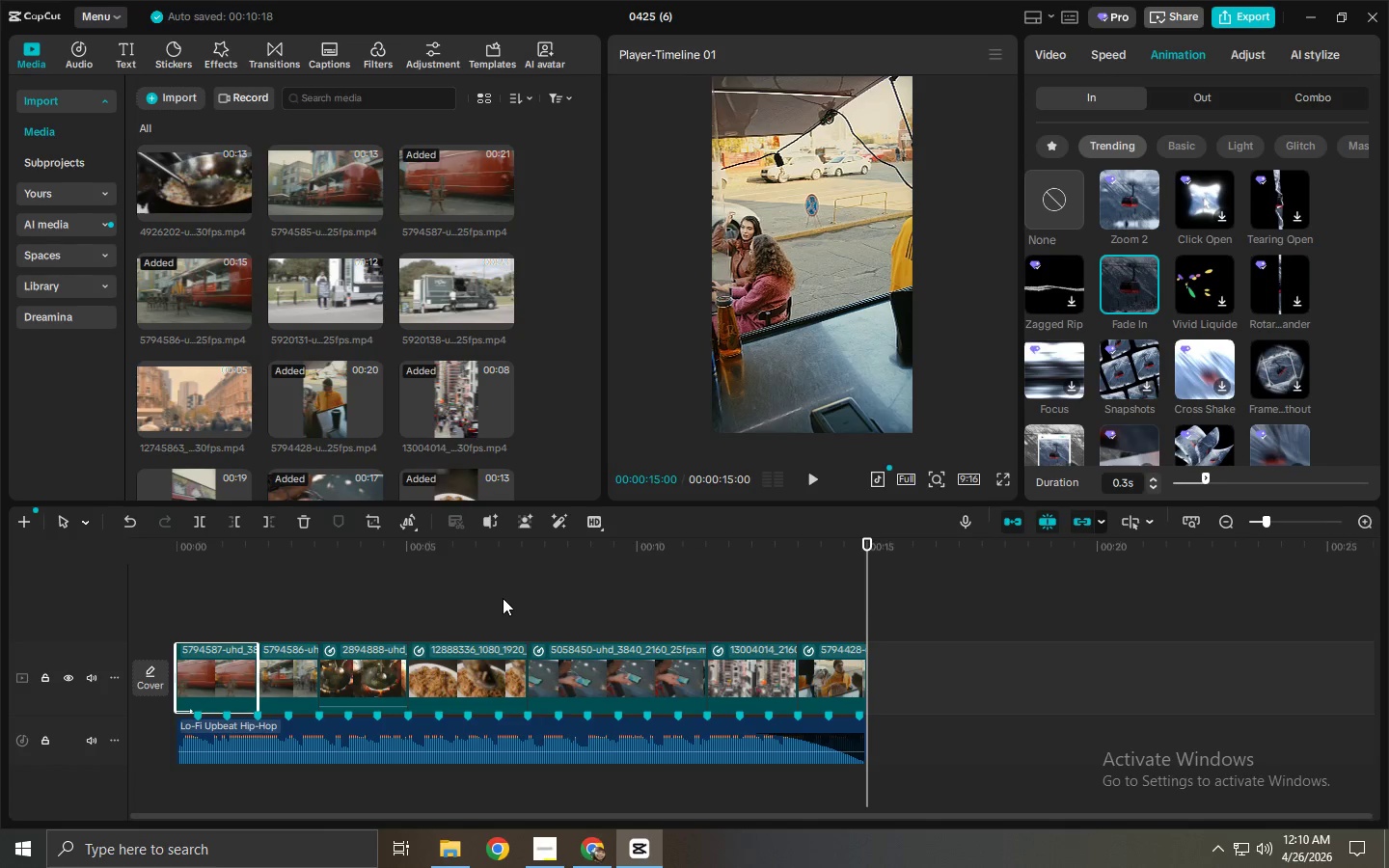 
left_click_drag(start_coordinate=[320, 556], to_coordinate=[82, 552])
 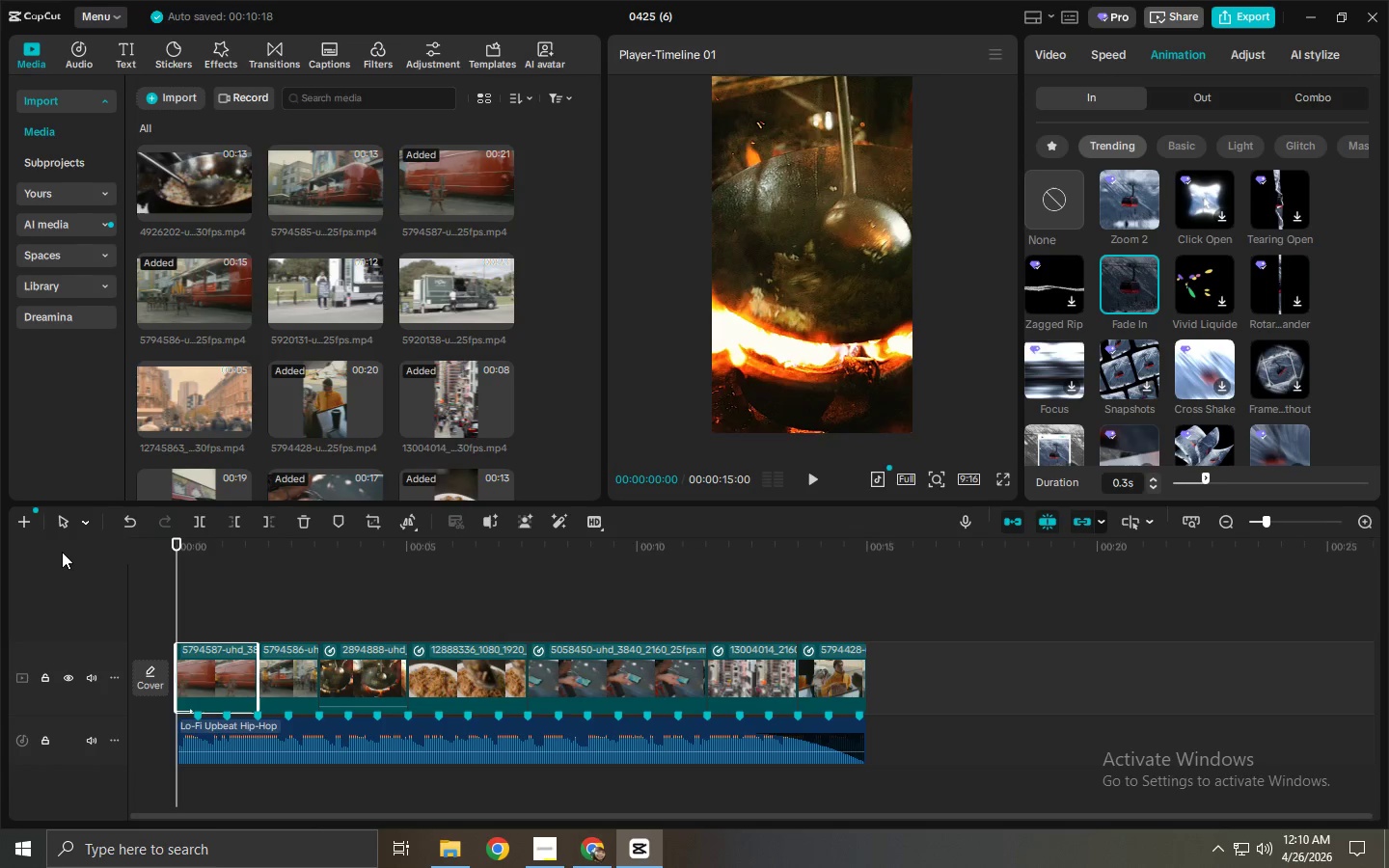 
key(Space)
 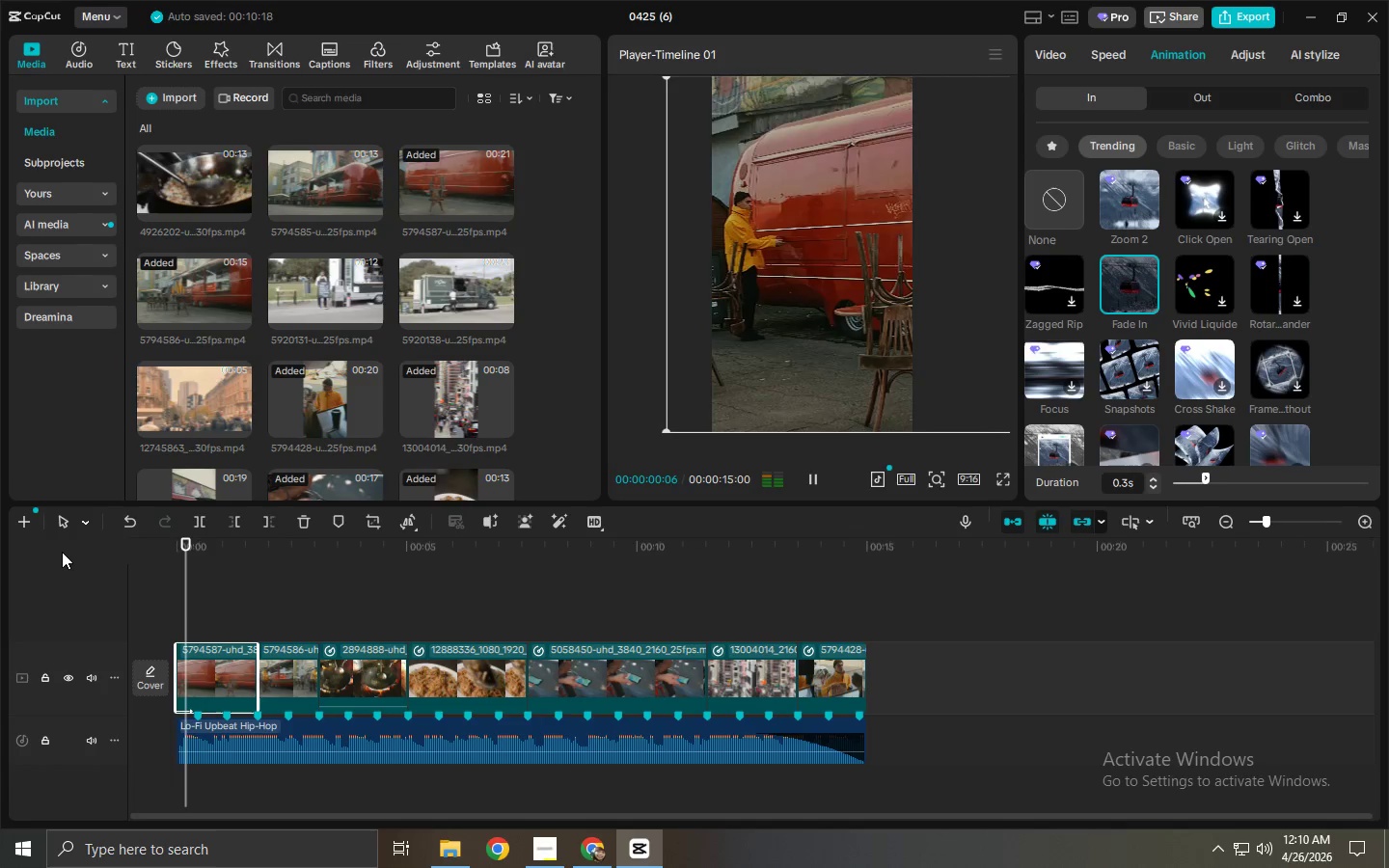 
key(Space)
 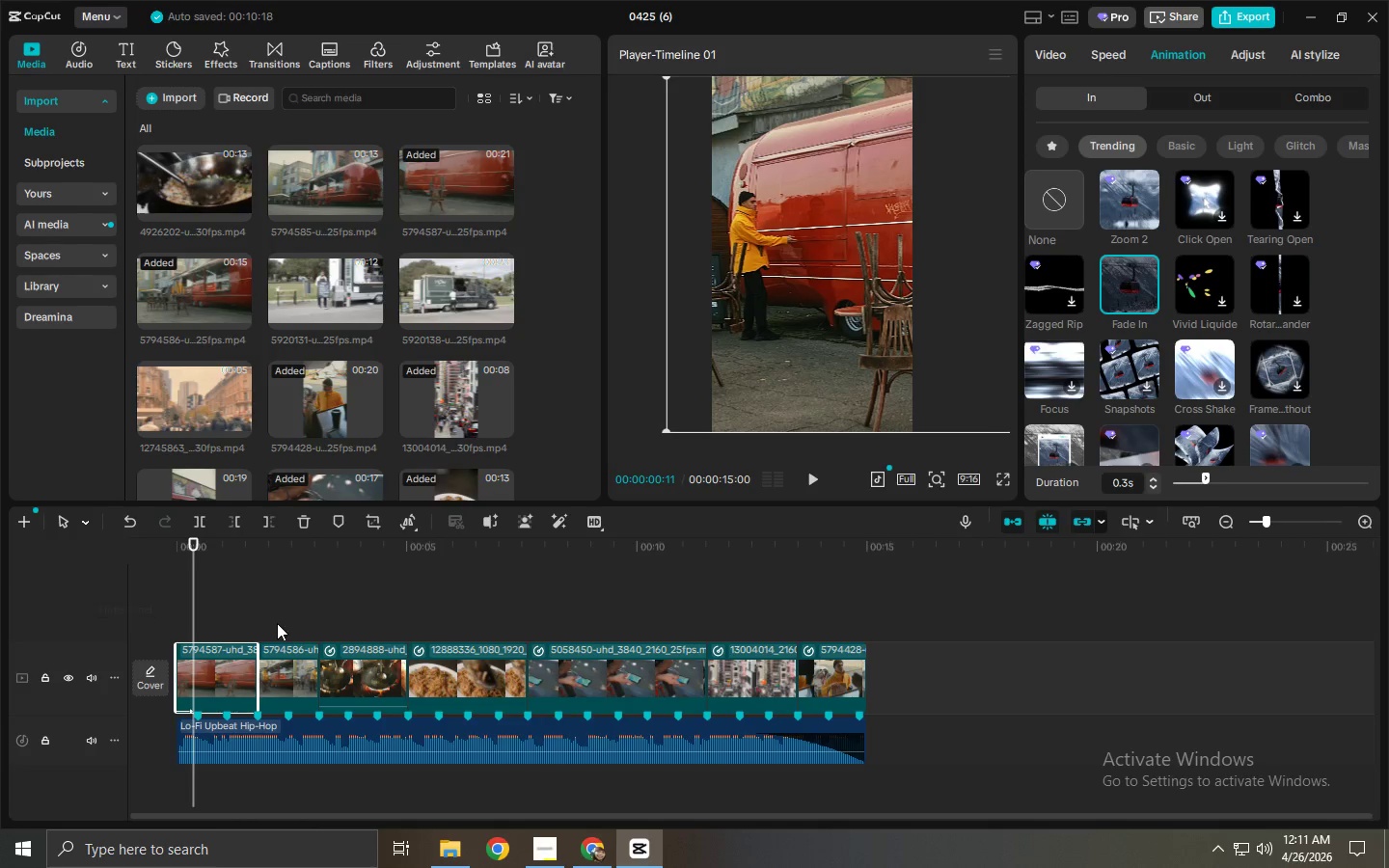 
wait(7.66)
 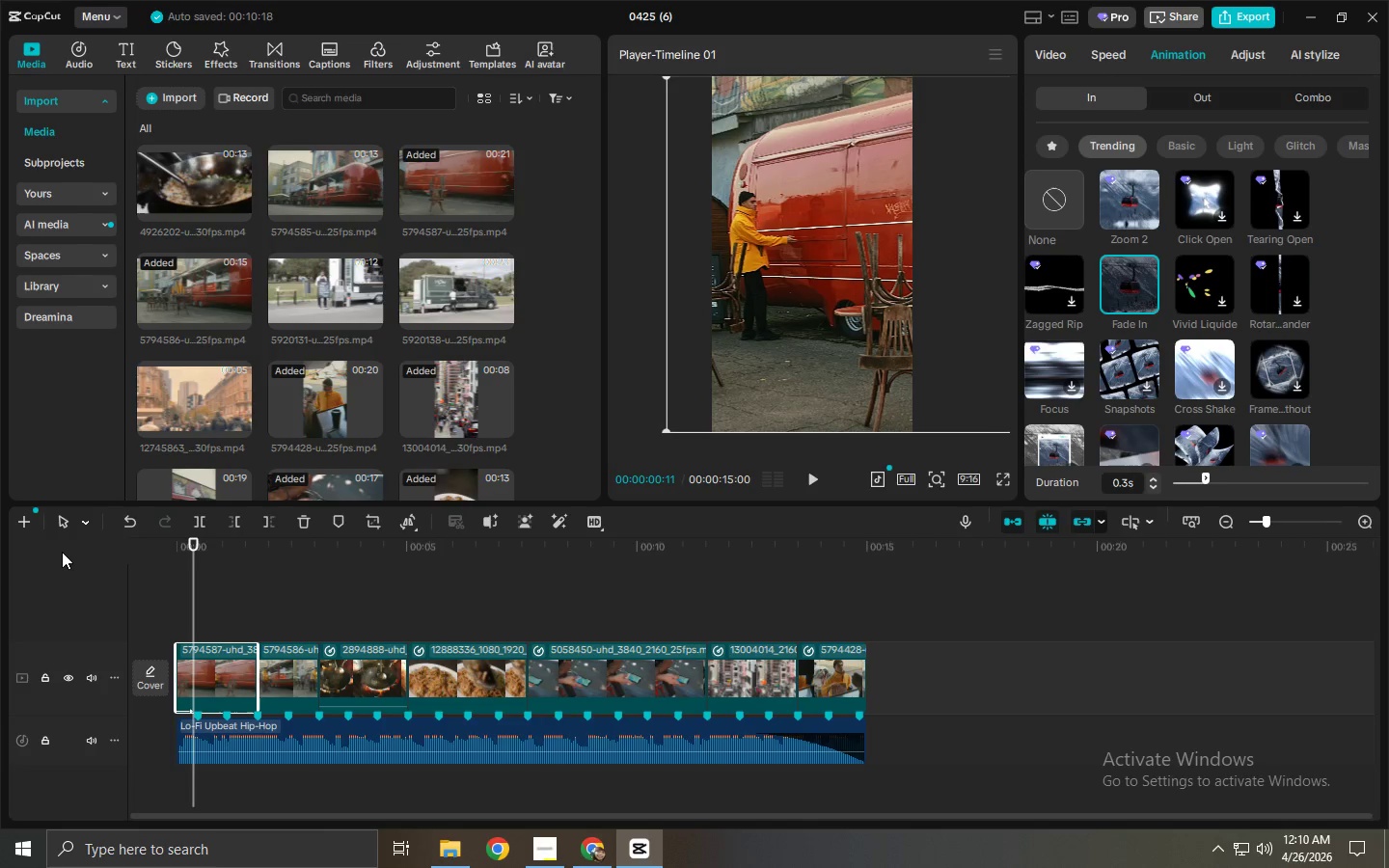 
left_click([549, 856])